 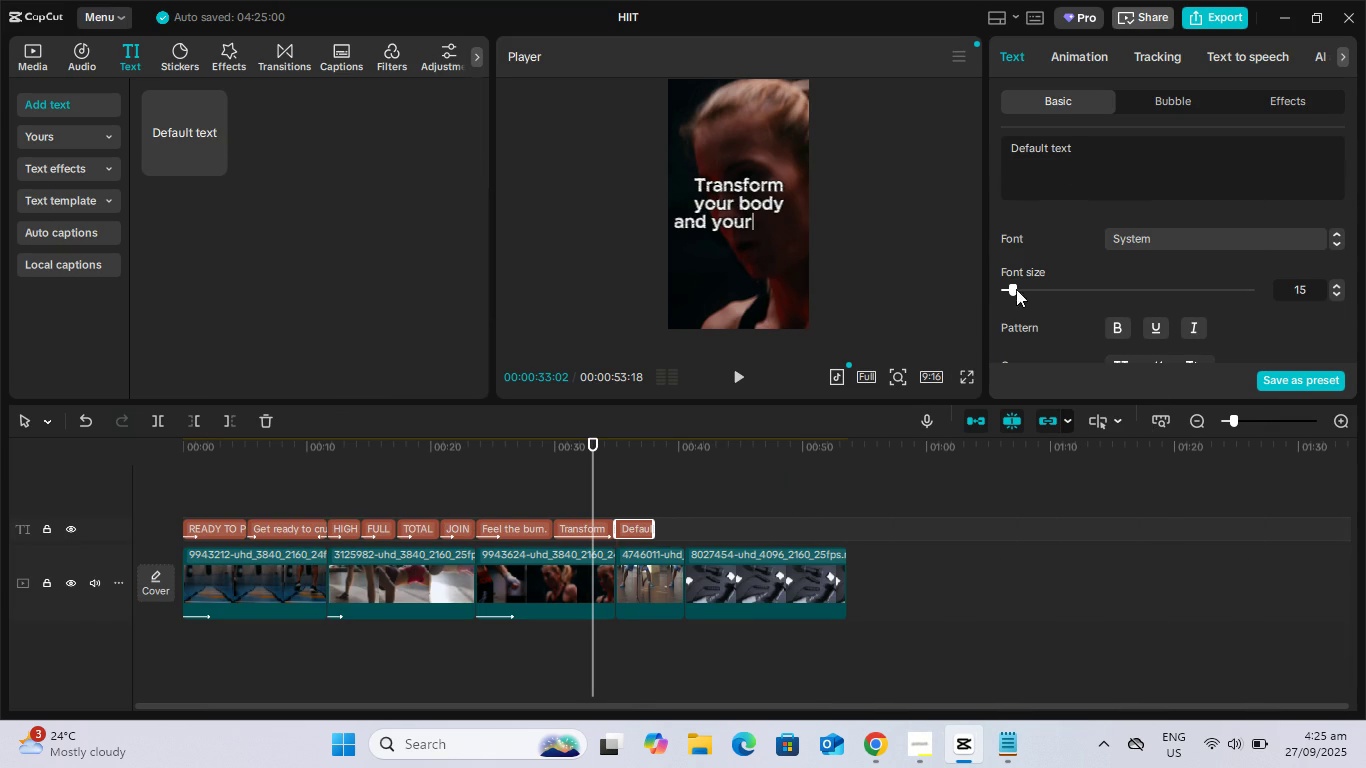 
key(Control+V)
 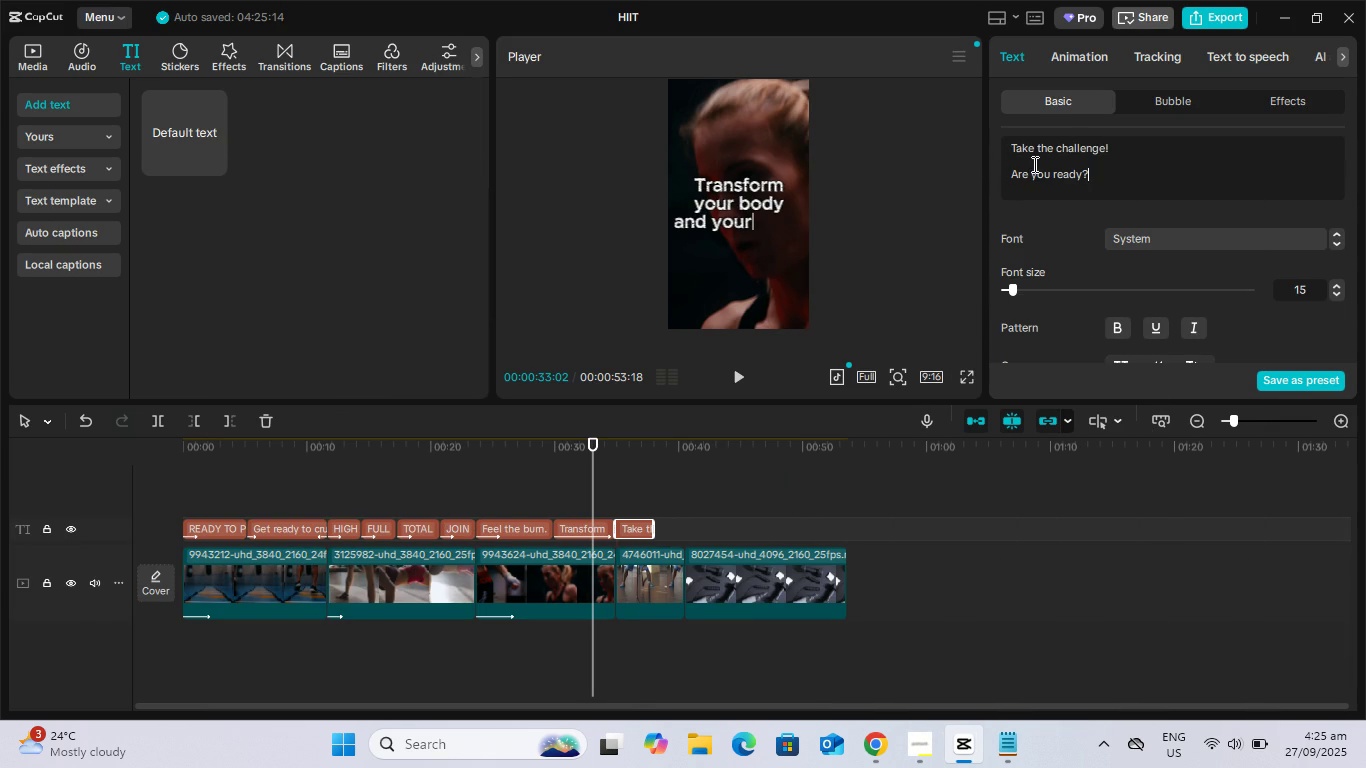 
left_click([1033, 163])
 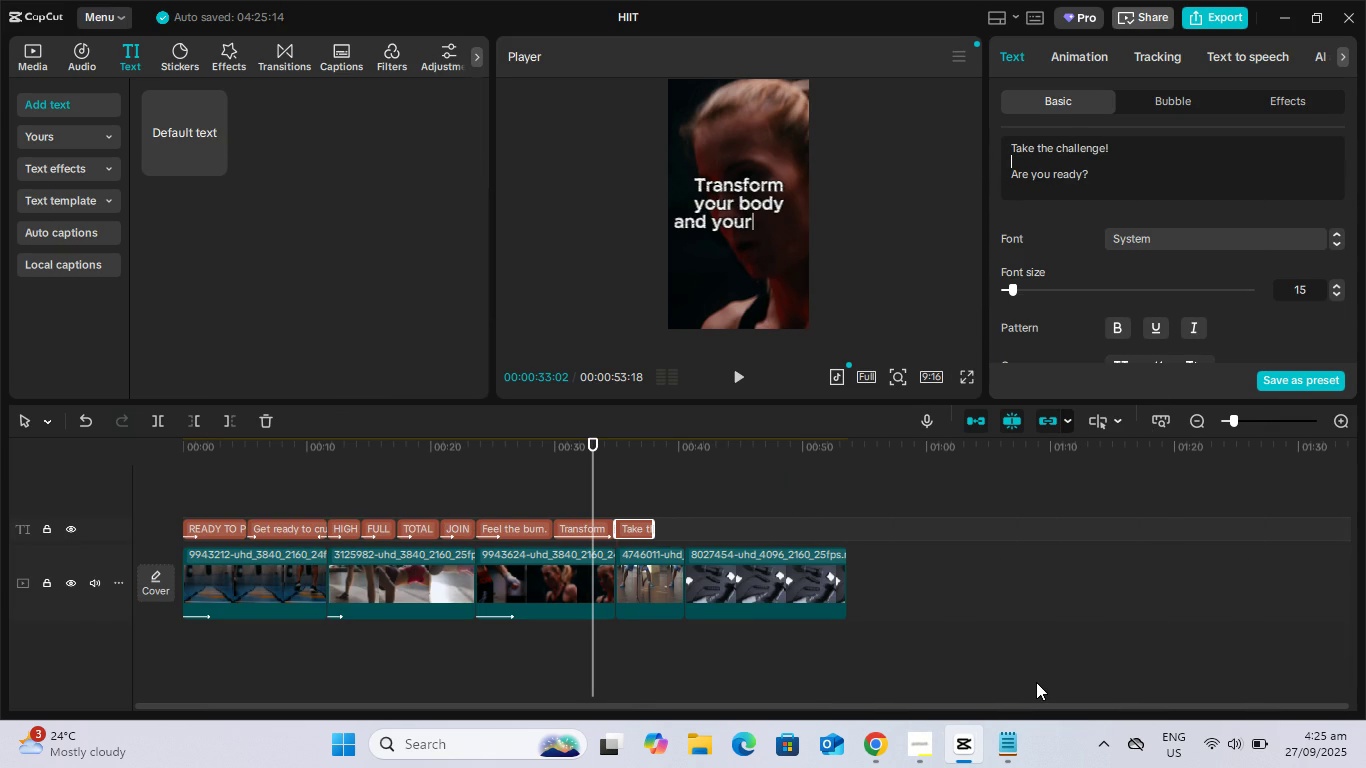 
key(Delete)
 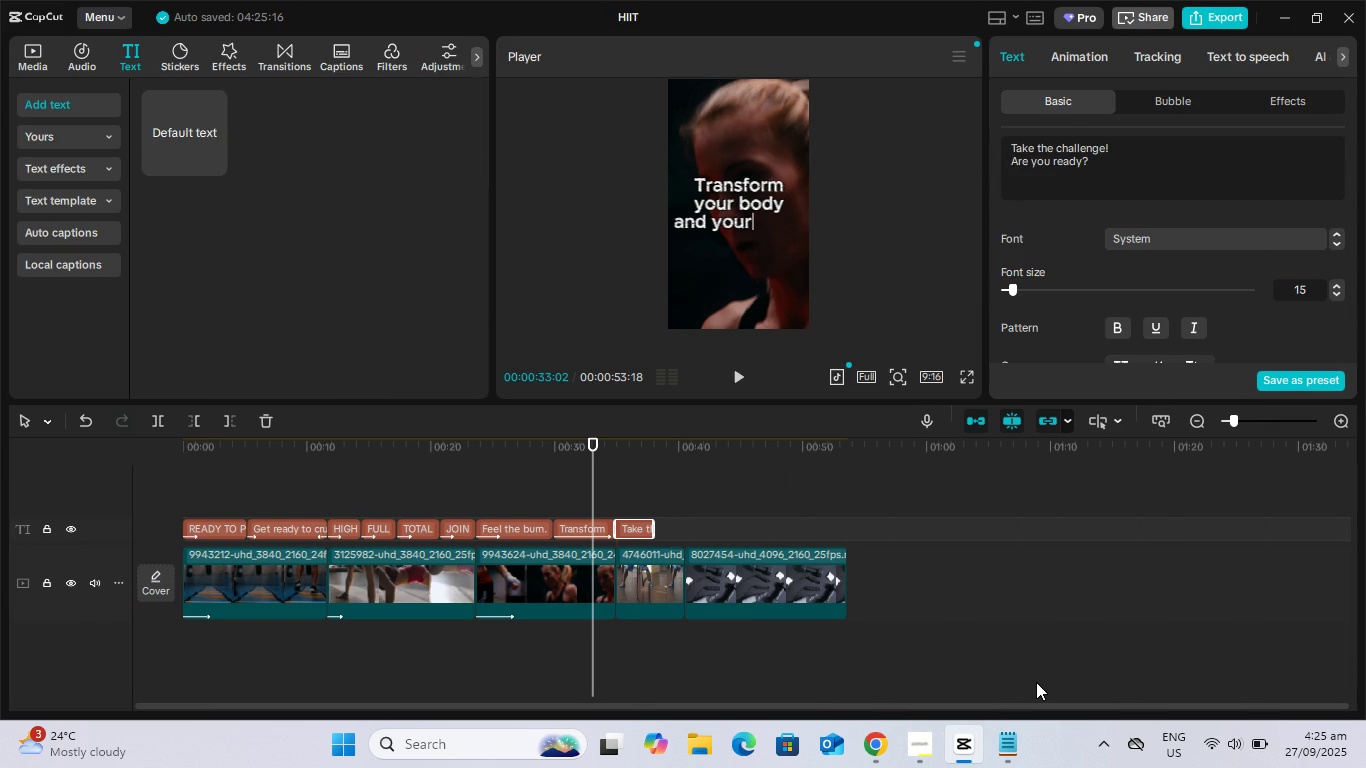 
key(Control+ControlLeft)
 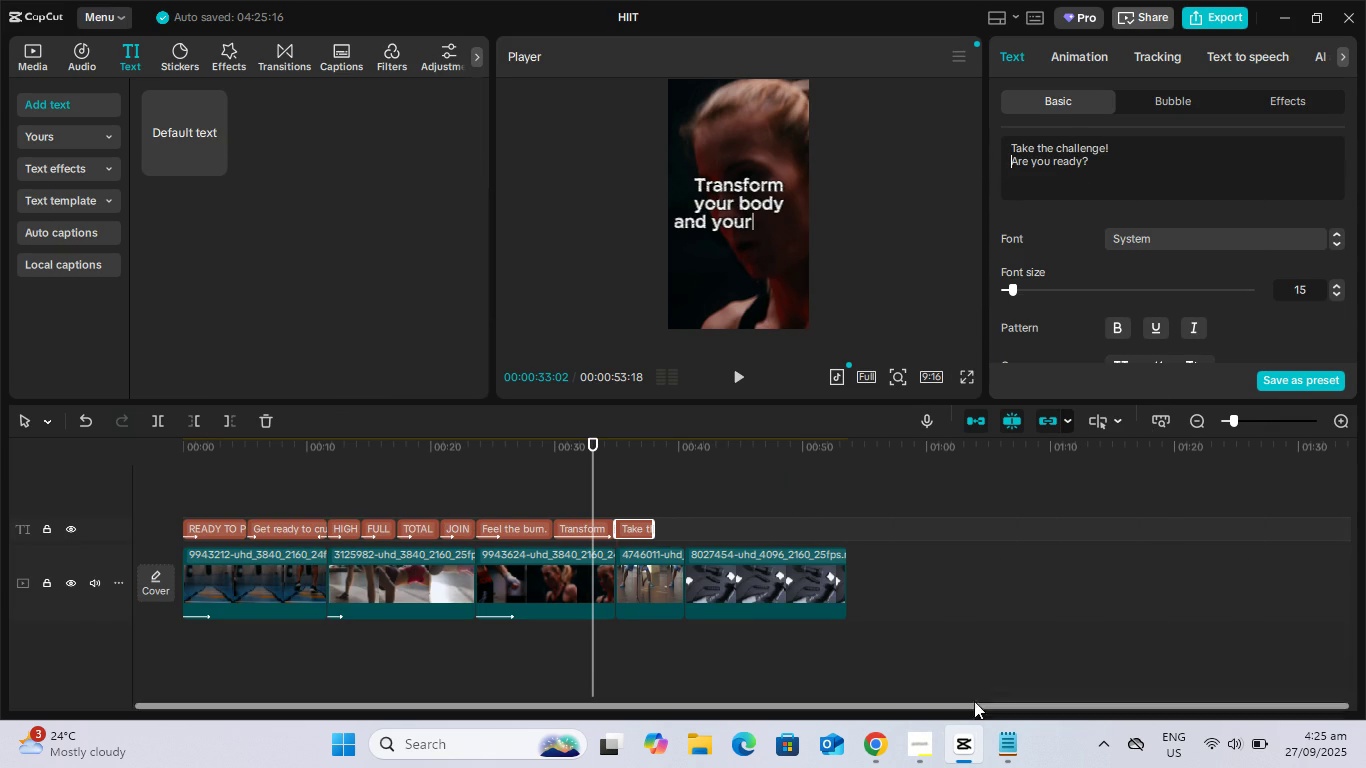 
key(Space)
 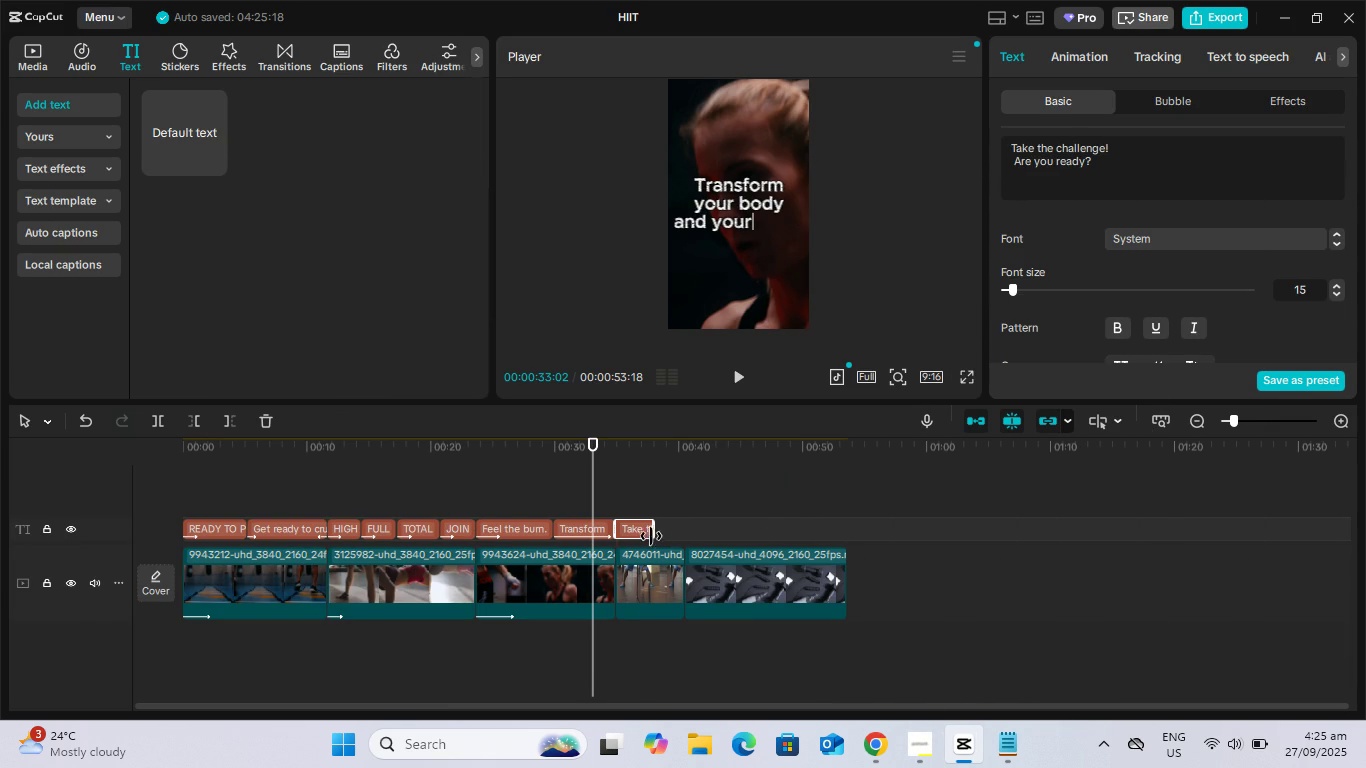 
left_click([647, 529])
 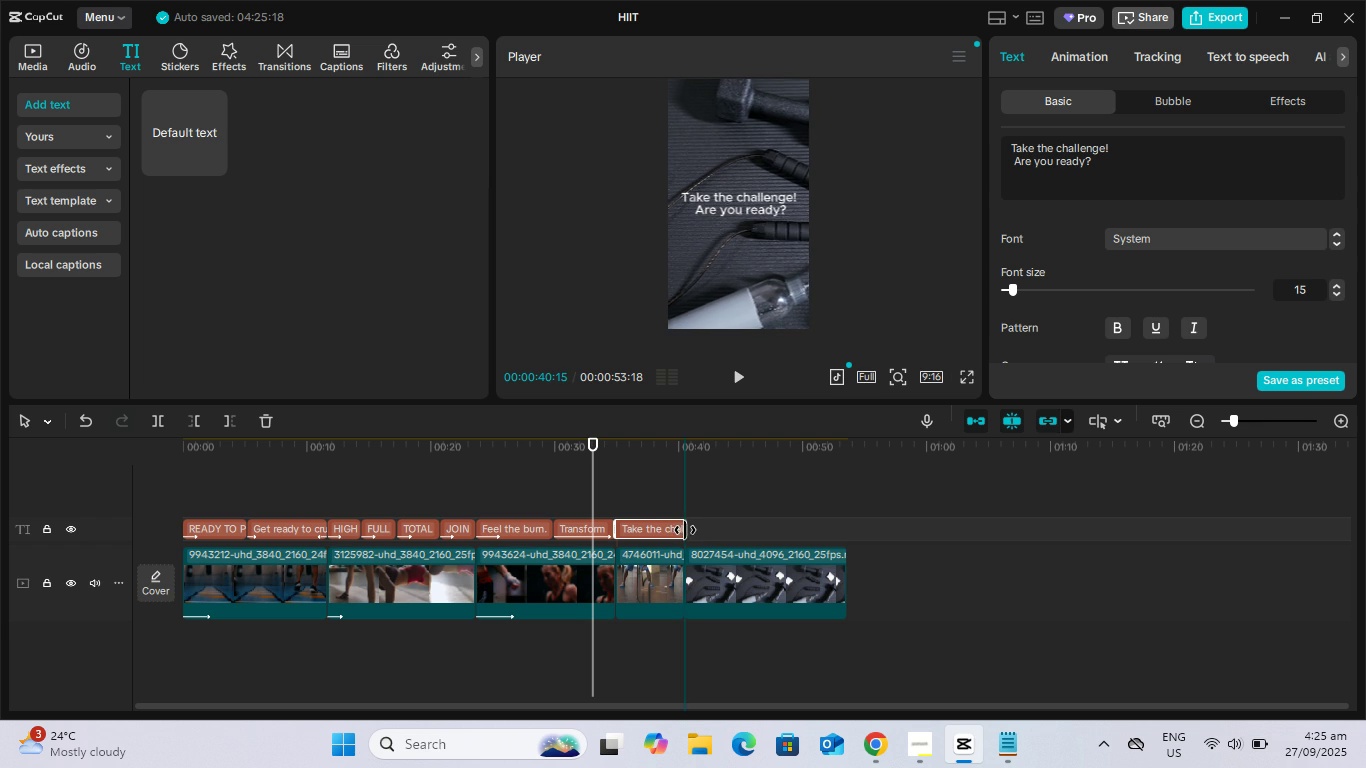 
left_click([657, 528])
 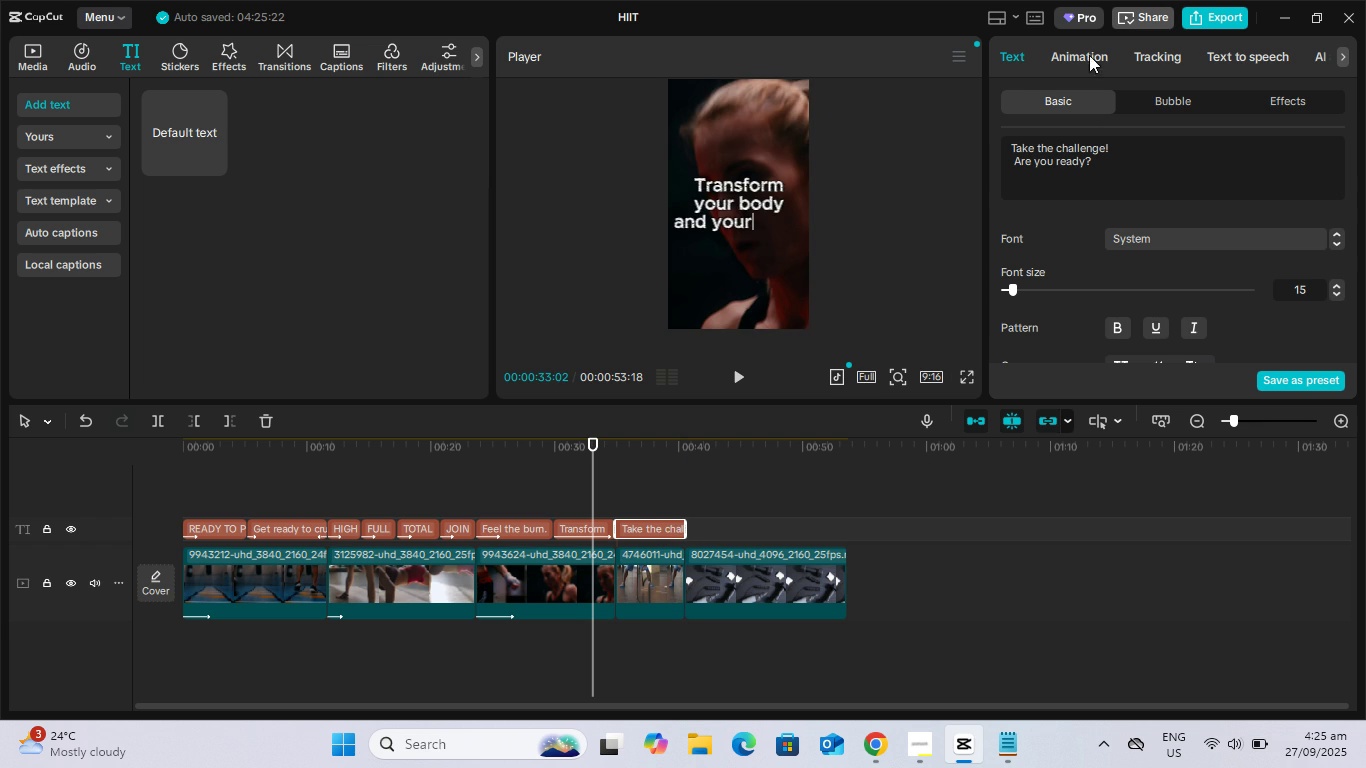 
left_click([1089, 55])
 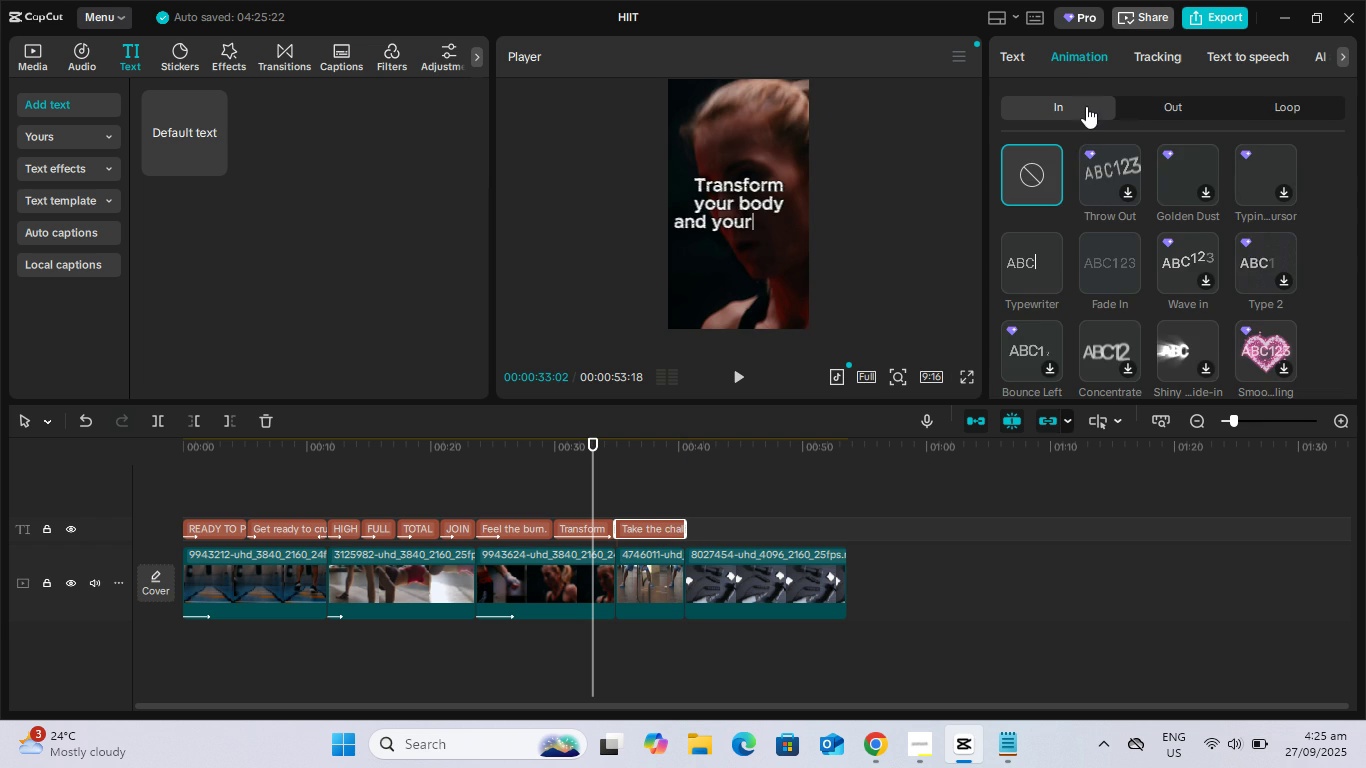 
left_click([1088, 116])
 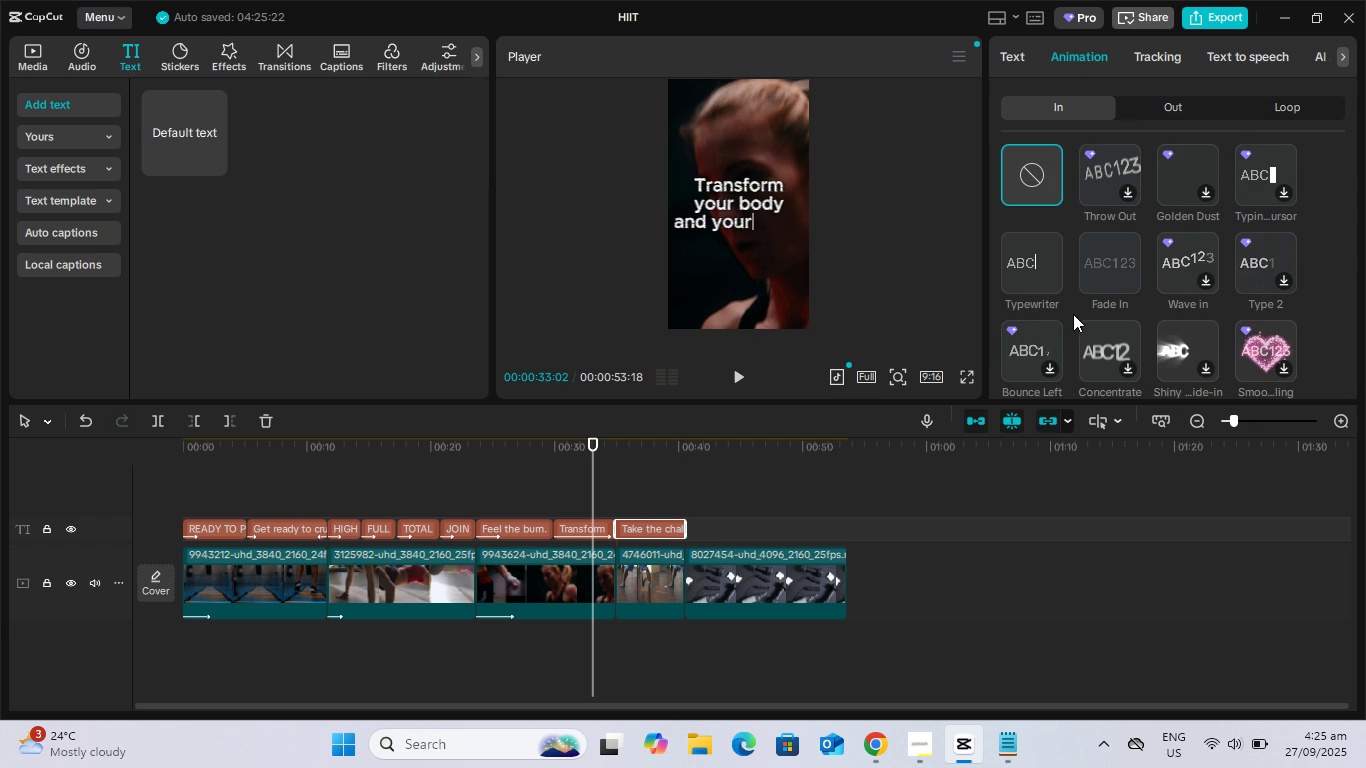 
scroll: coordinate [1157, 317], scroll_direction: down, amount: 3.0
 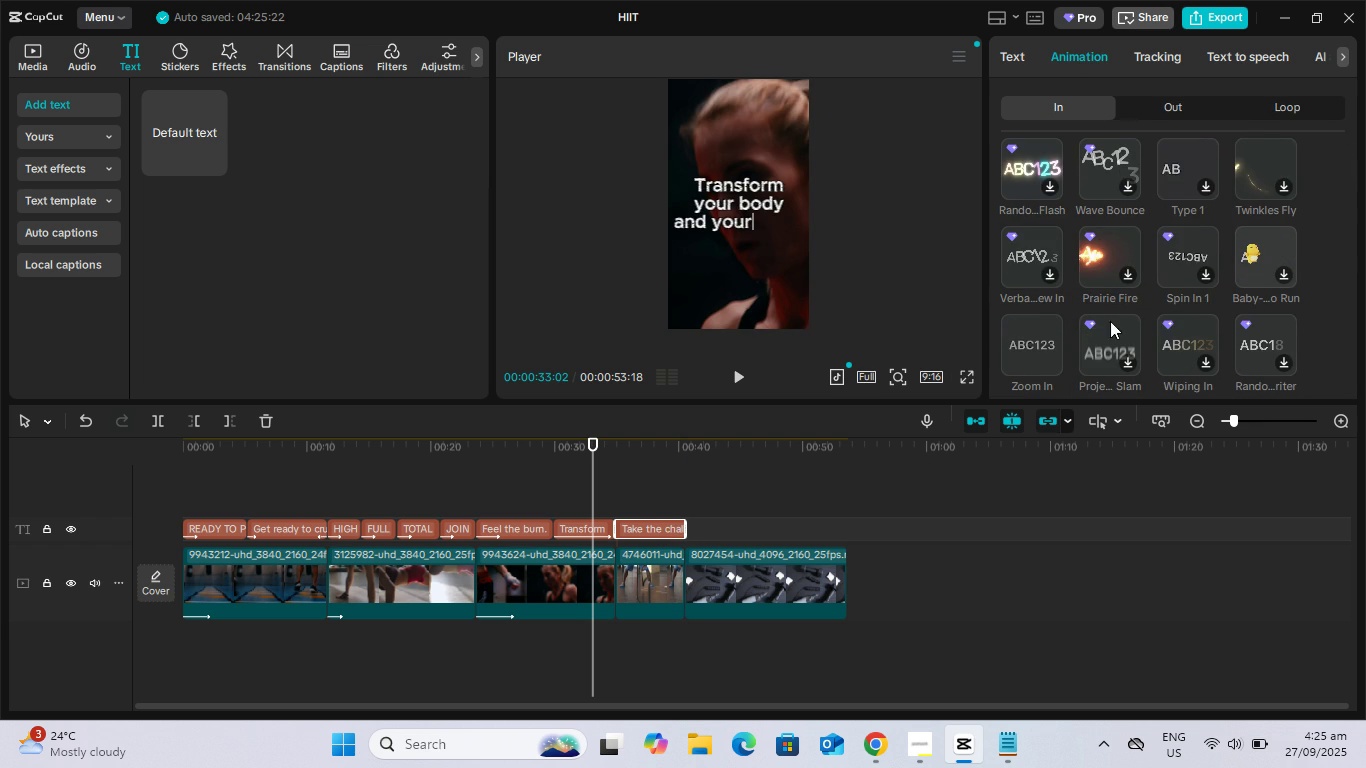 
left_click([1020, 337])
 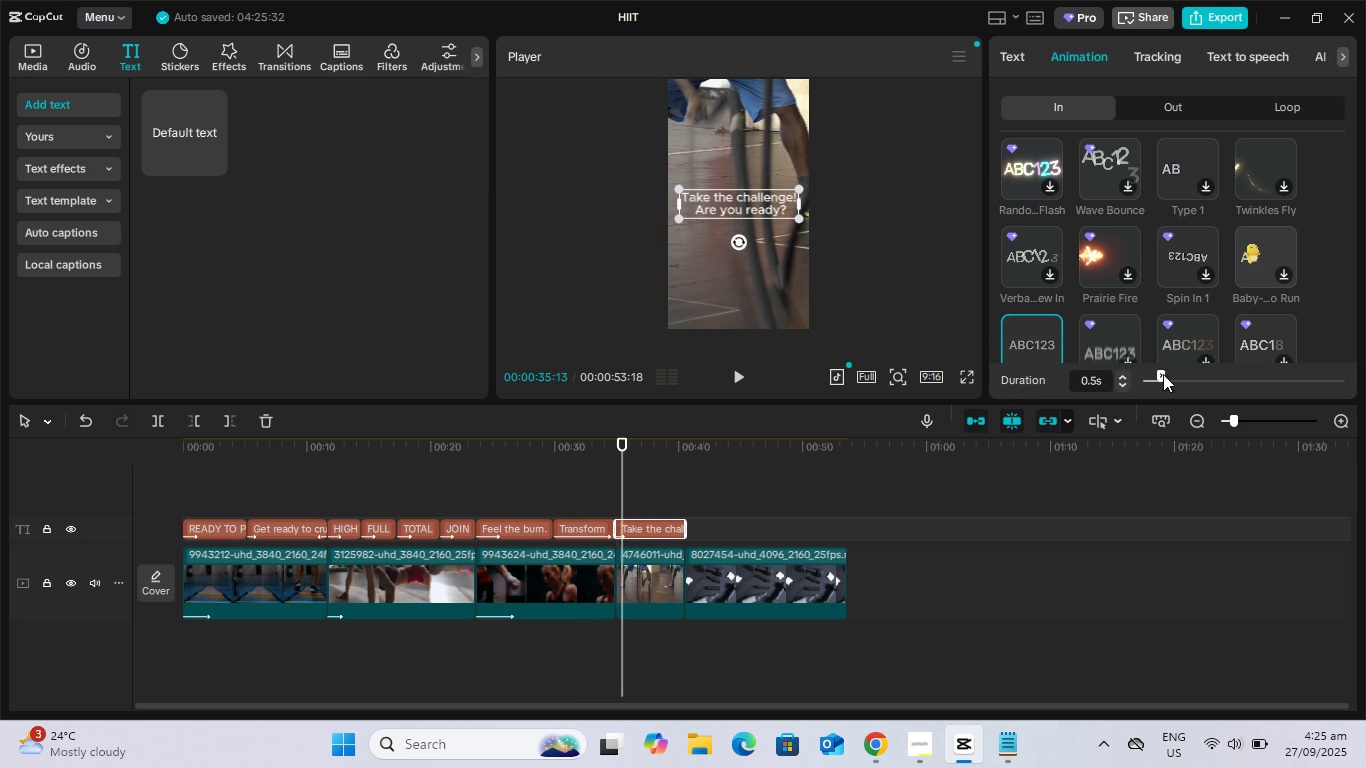 
wait(8.63)
 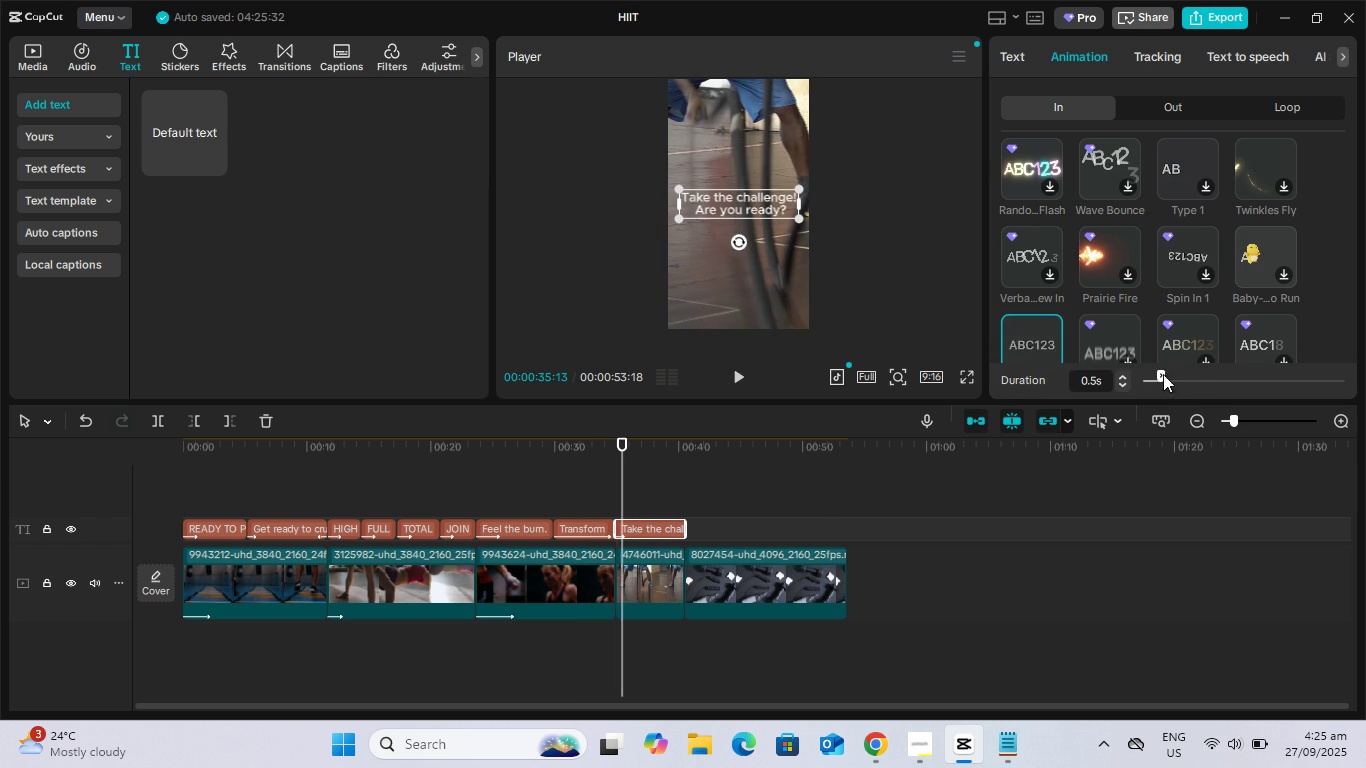 
key(Space)
 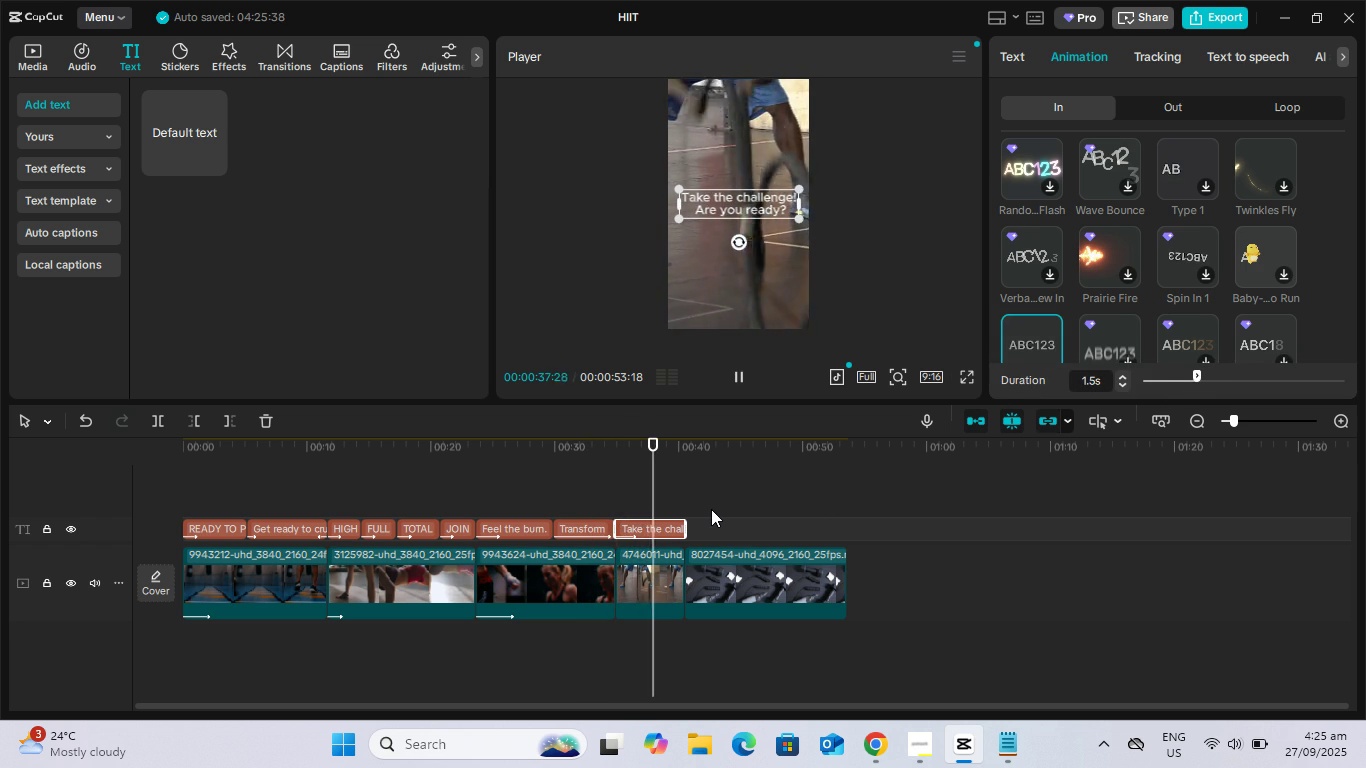 
key(Space)
 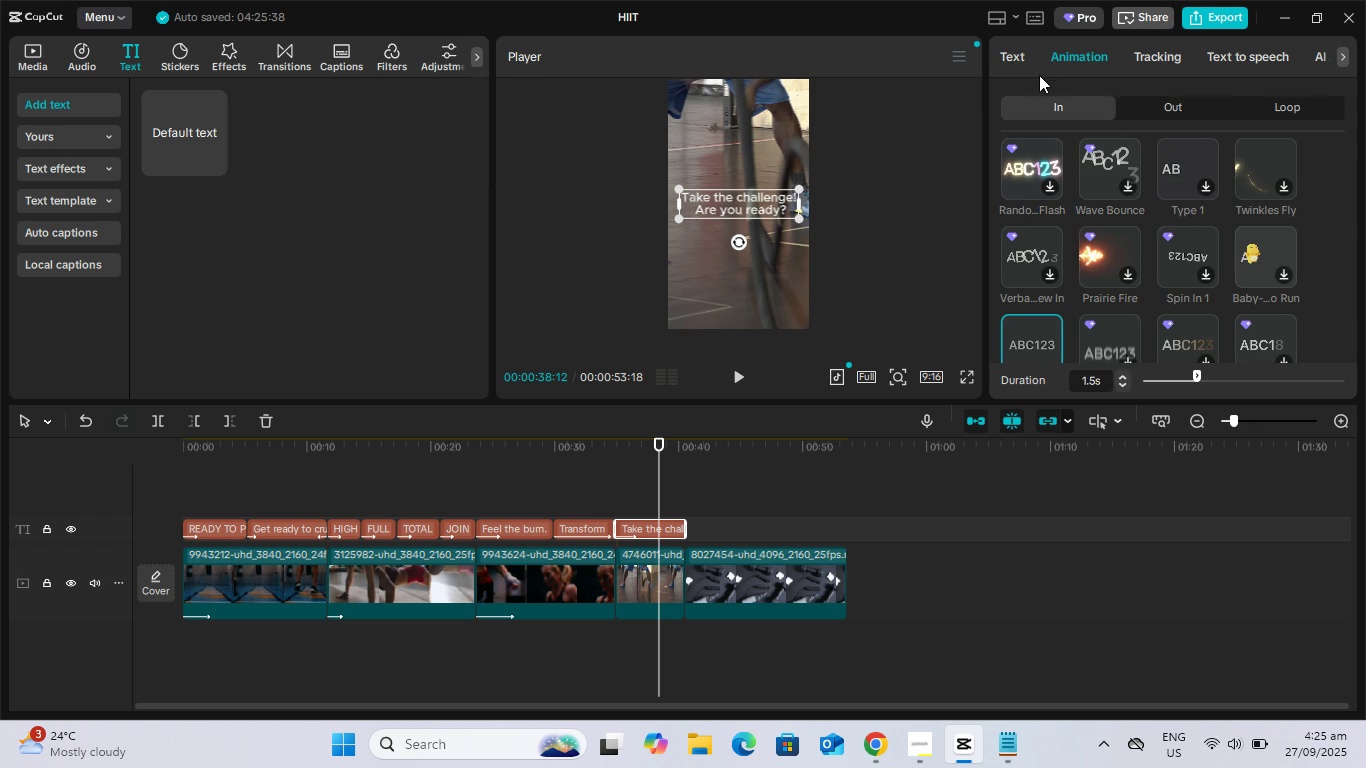 
left_click([1018, 53])
 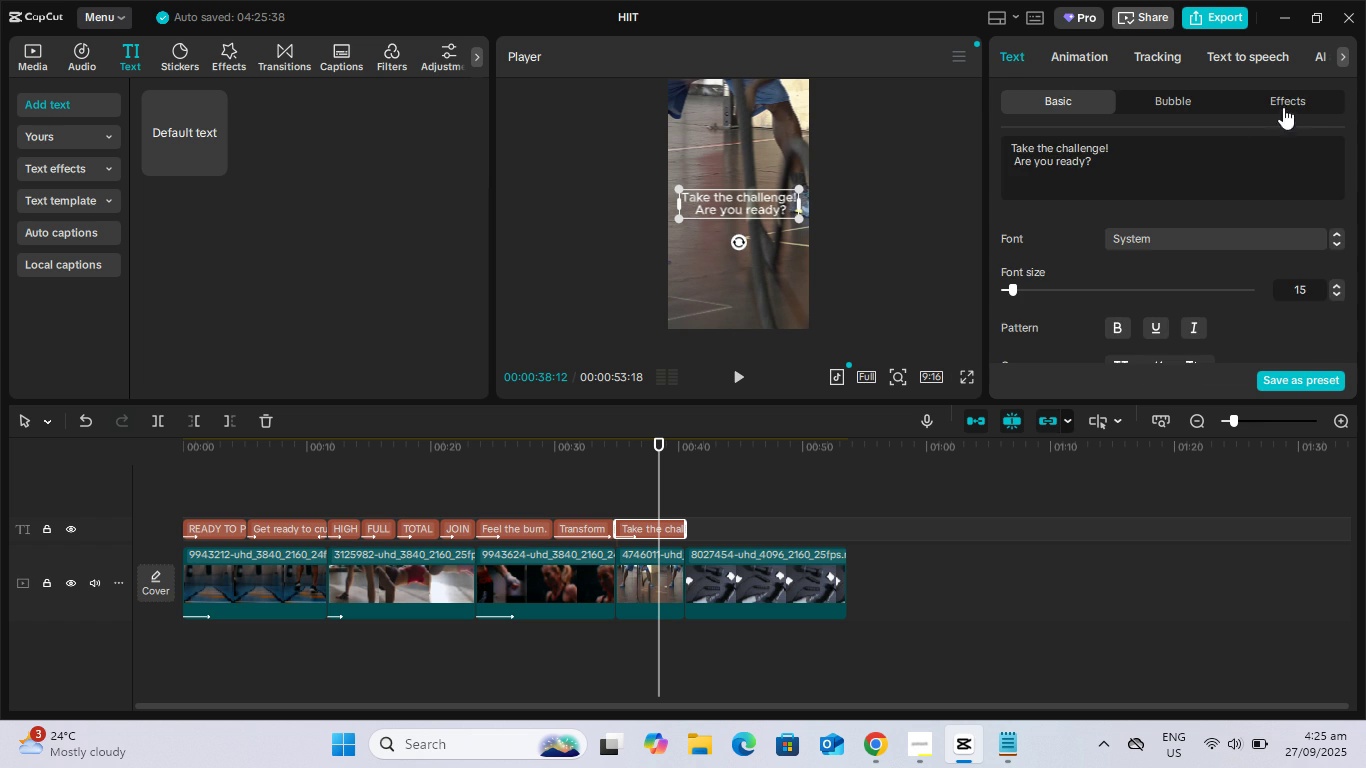 
left_click([1280, 98])
 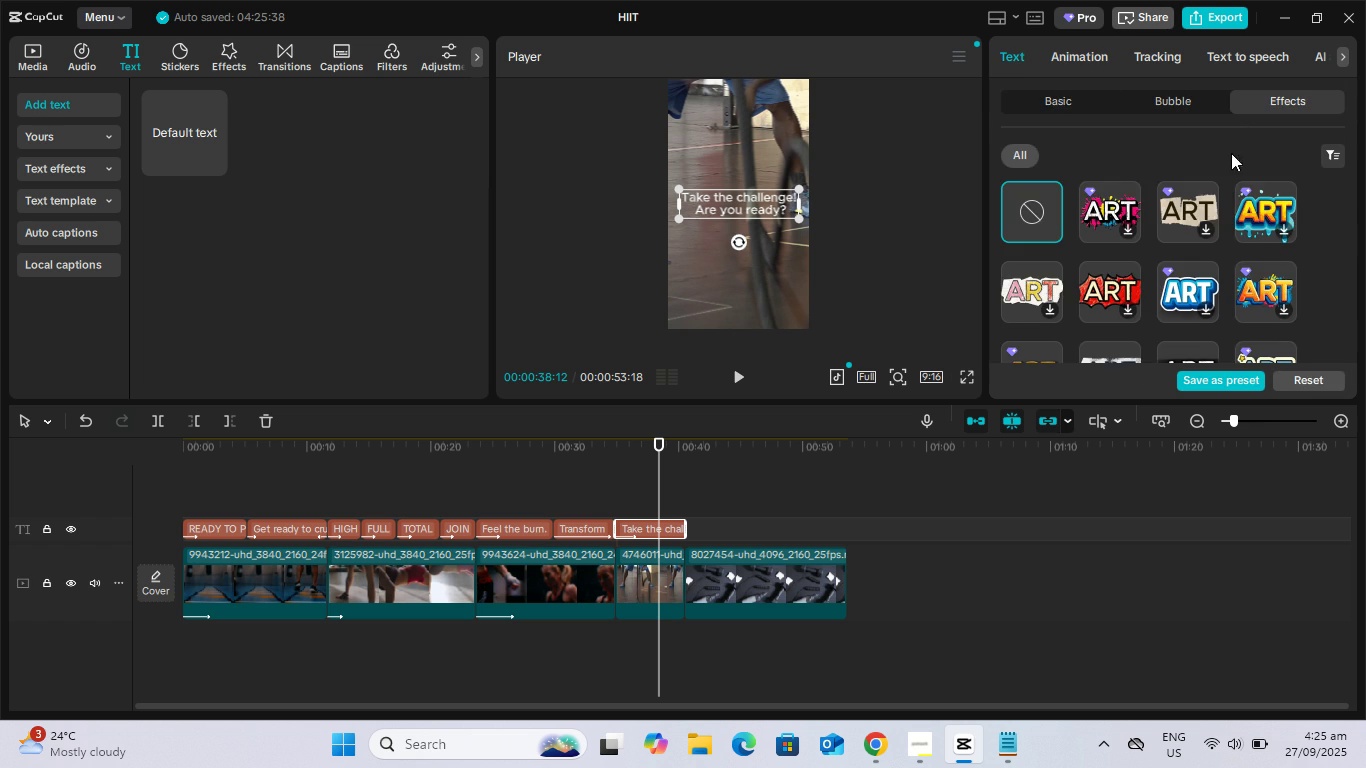 
scroll: coordinate [1168, 223], scroll_direction: down, amount: 7.0
 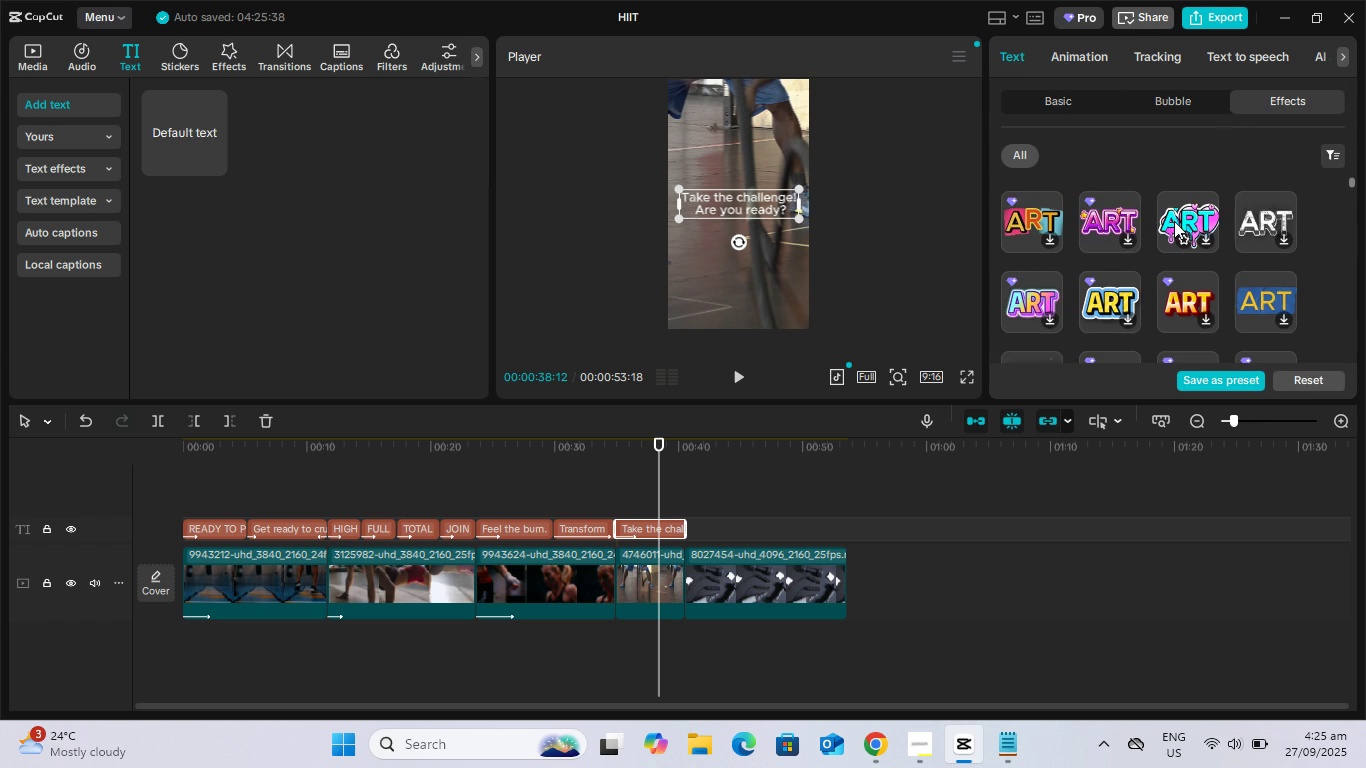 
scroll: coordinate [1174, 221], scroll_direction: up, amount: 2.0
 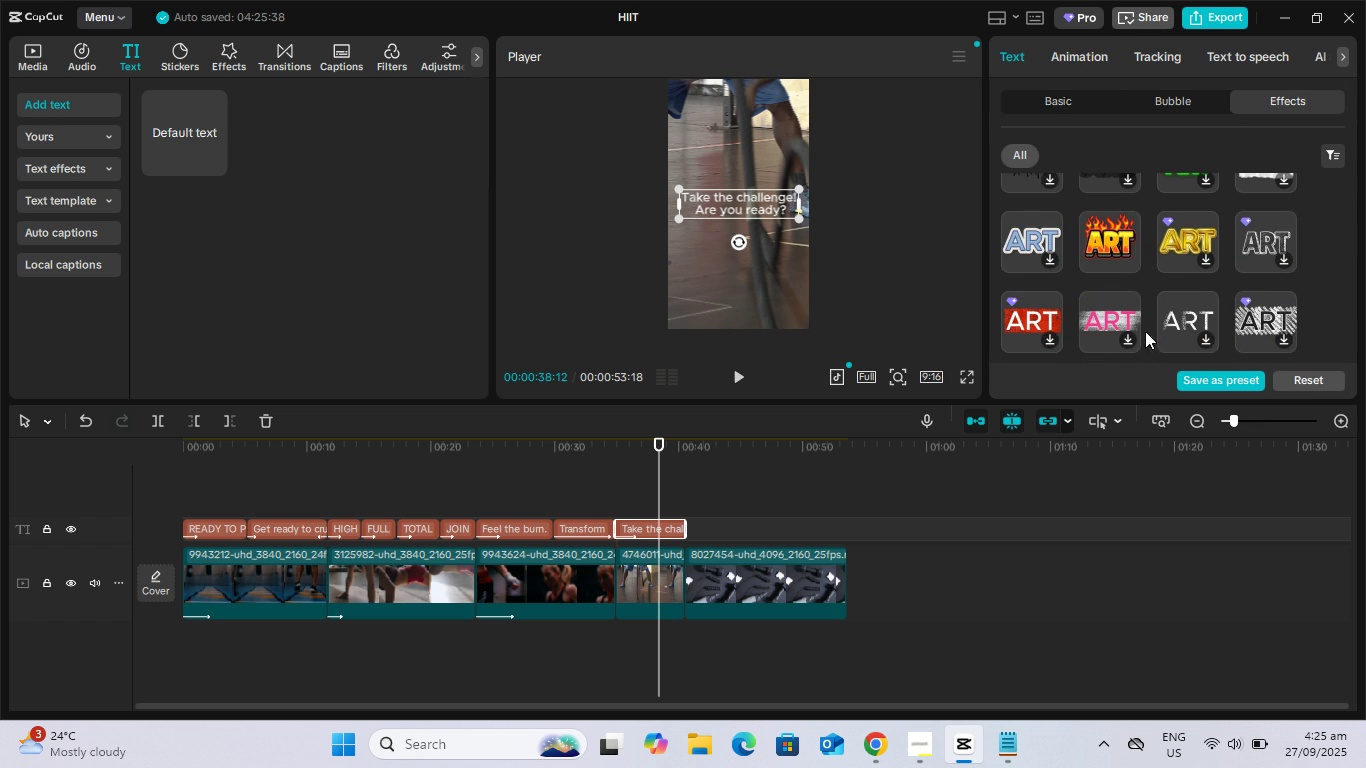 
left_click([1128, 339])
 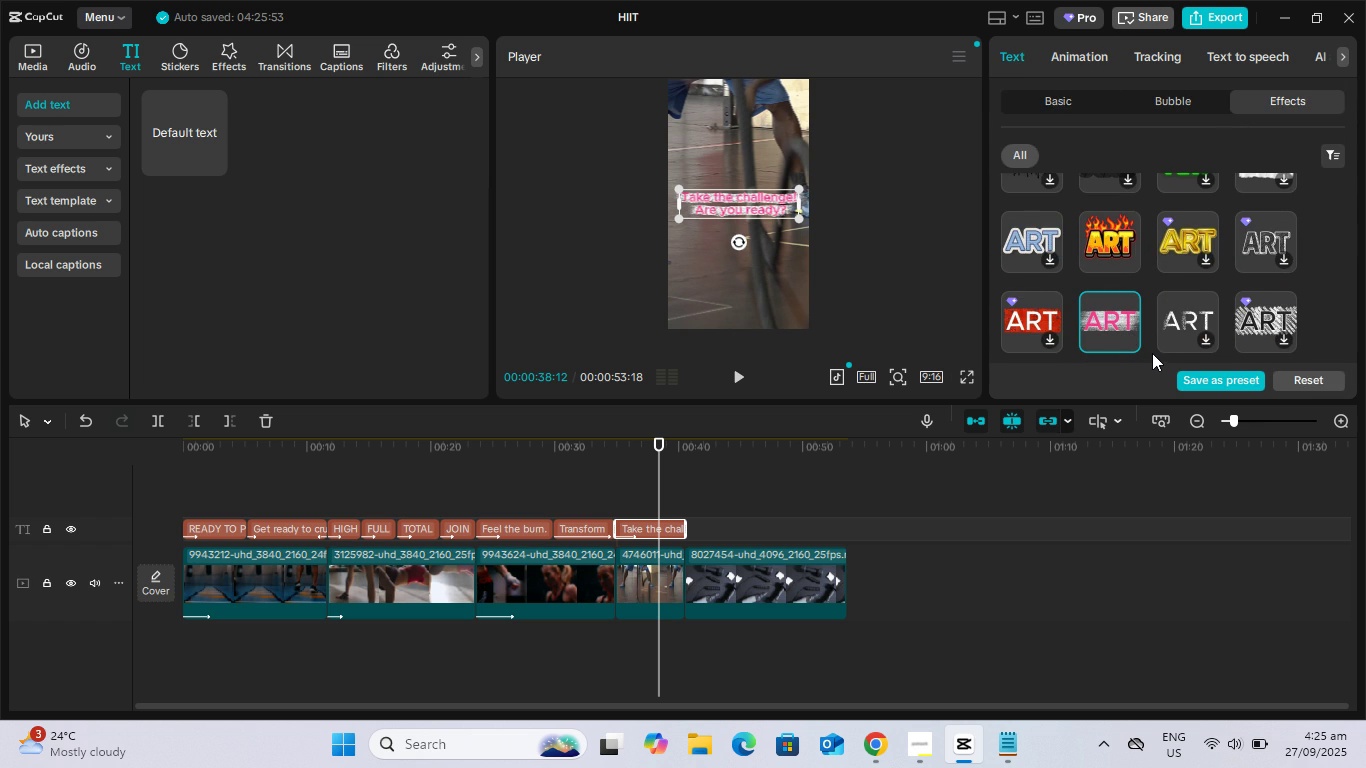 
wait(5.08)
 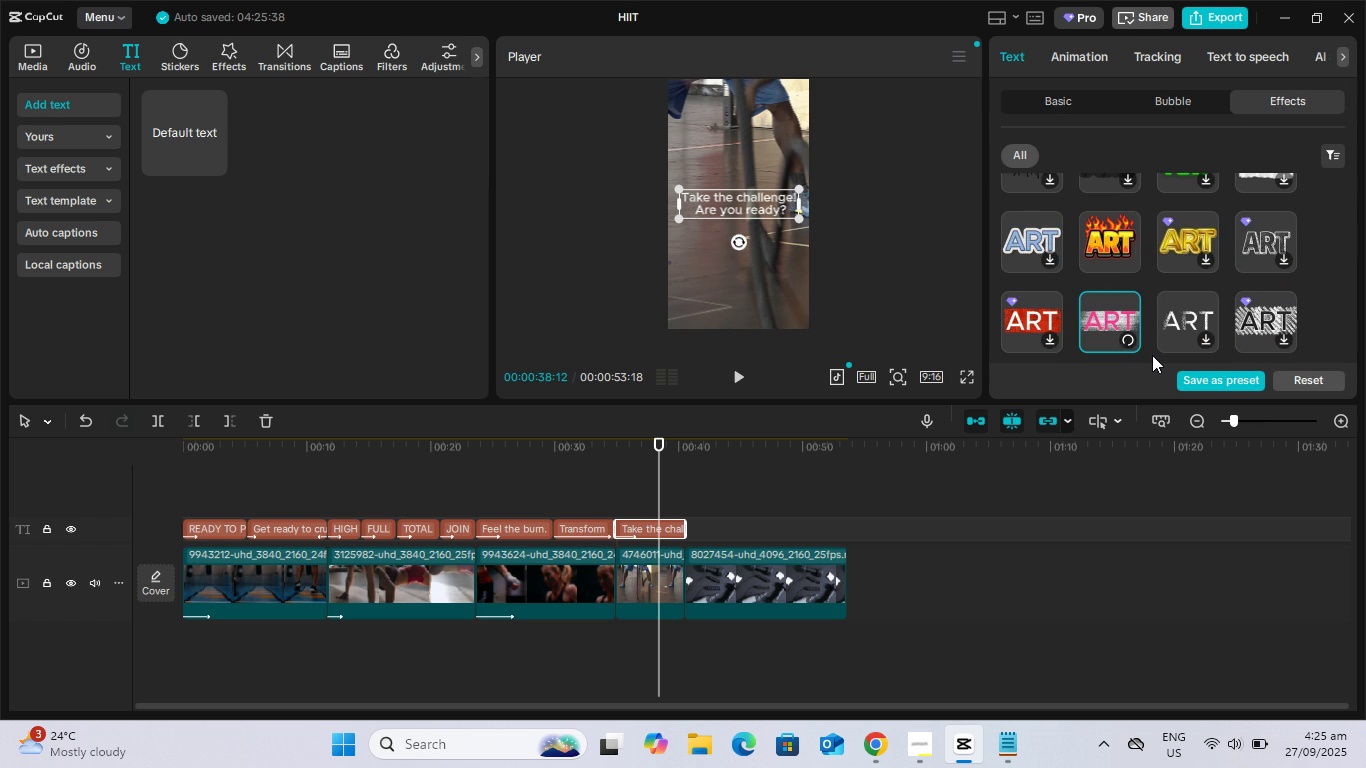 
left_click([1053, 89])
 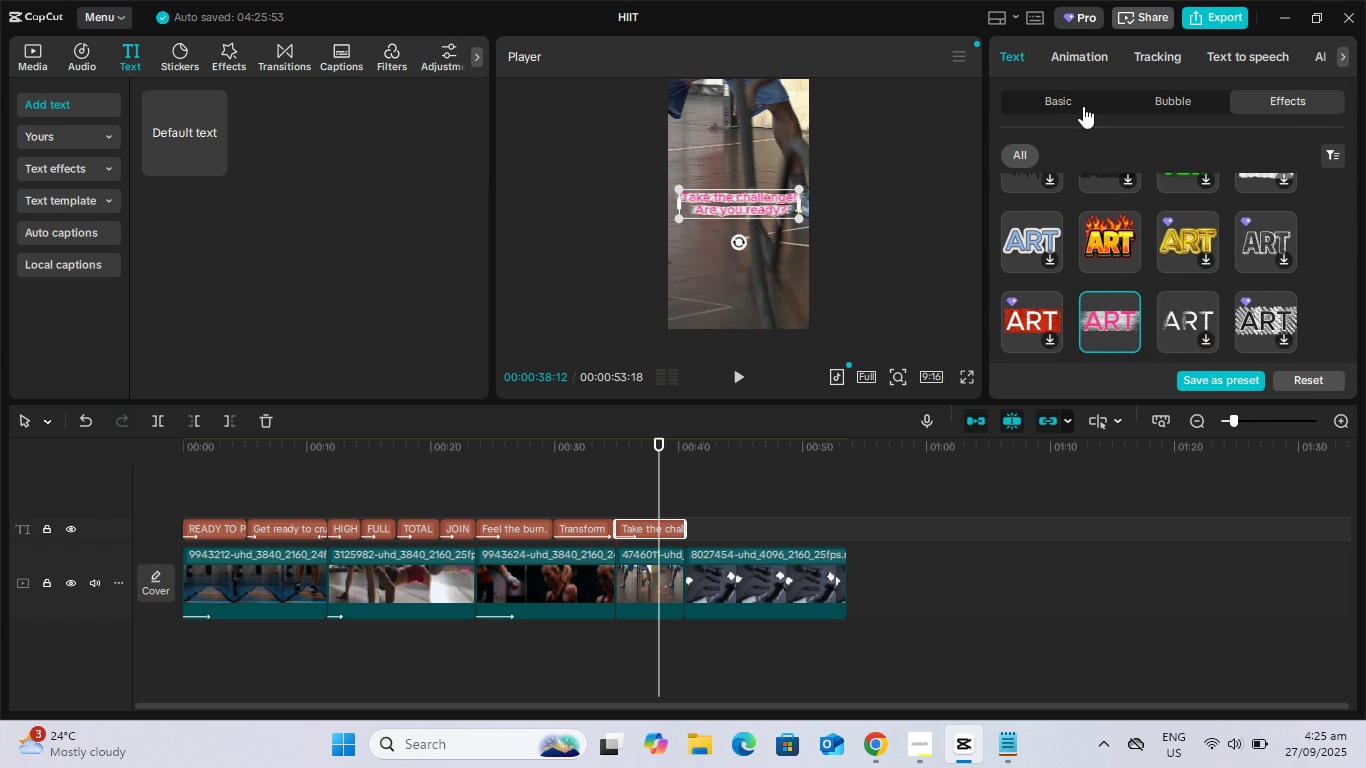 
double_click([1083, 106])
 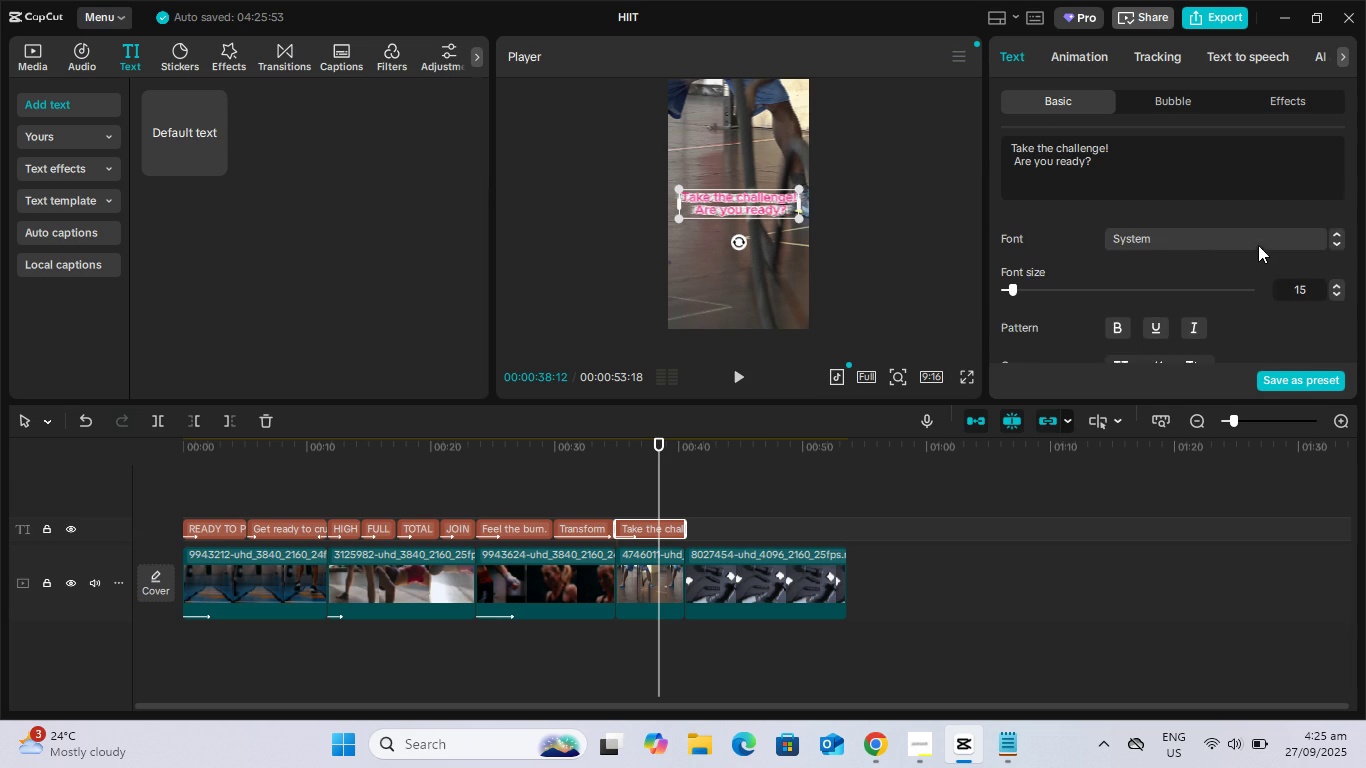 
scroll: coordinate [1259, 246], scroll_direction: down, amount: 2.0
 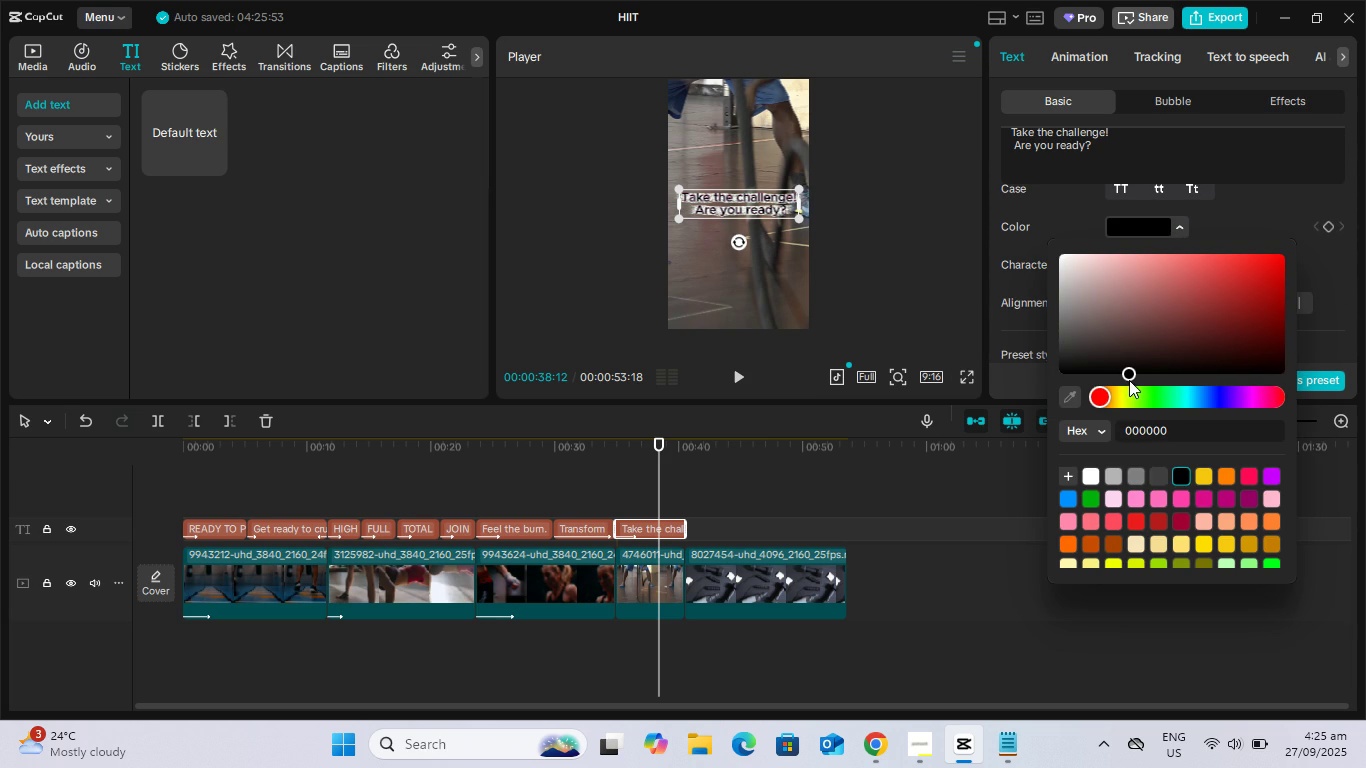 
left_click([925, 482])
 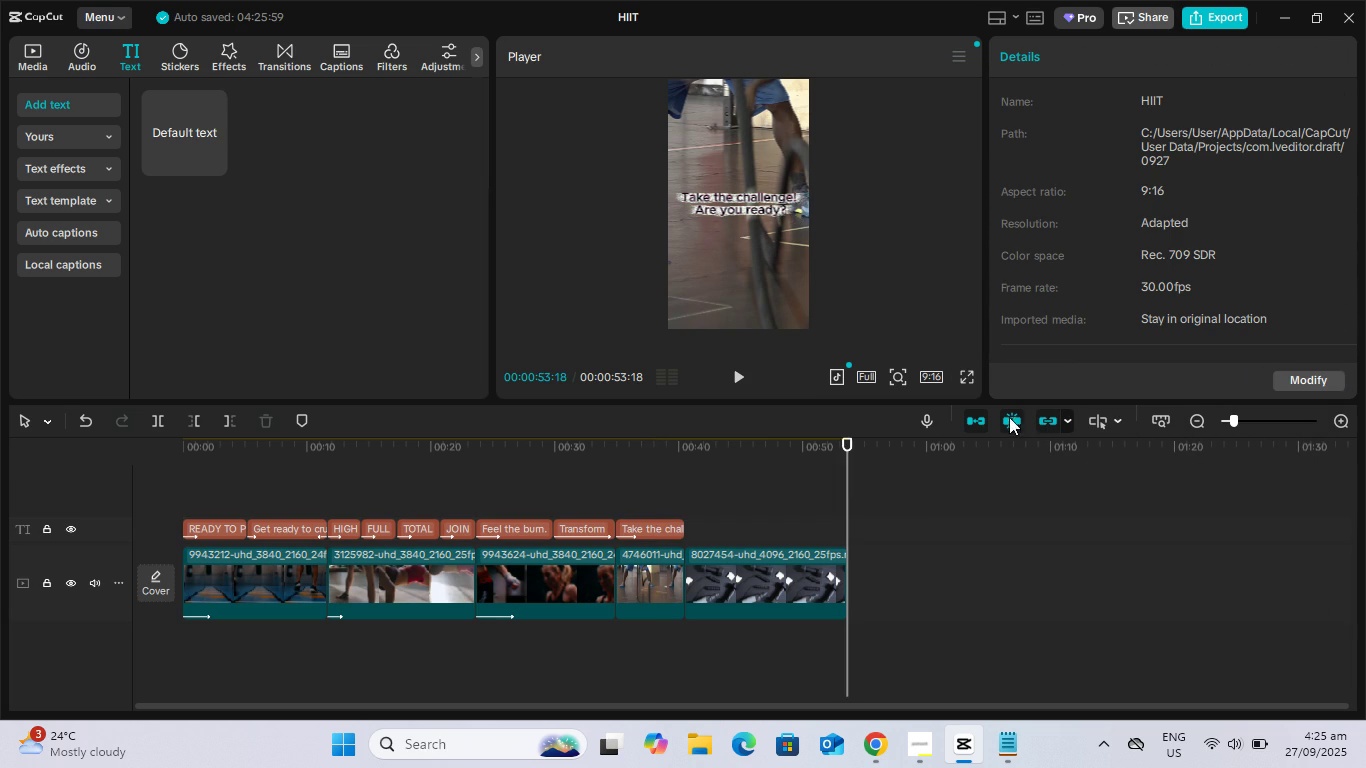 
key(Space)
 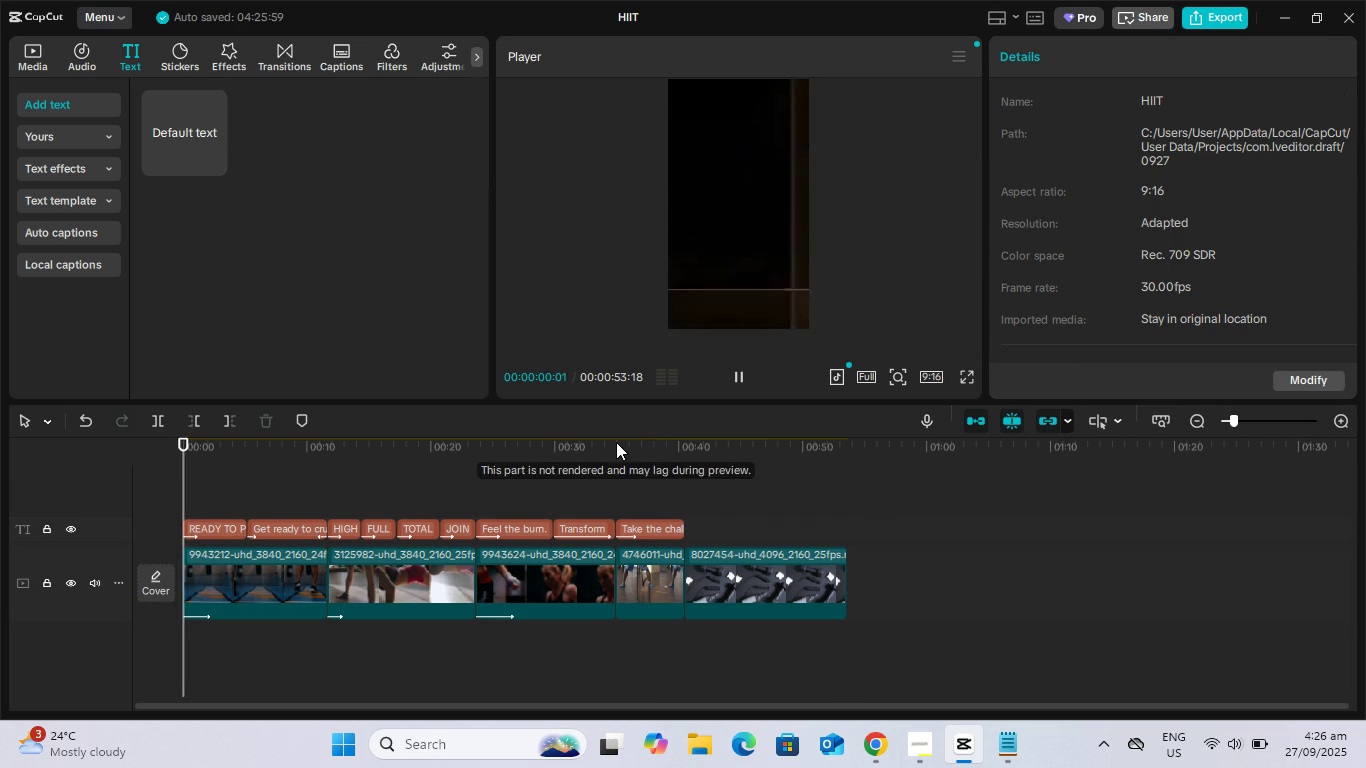 
key(Space)
 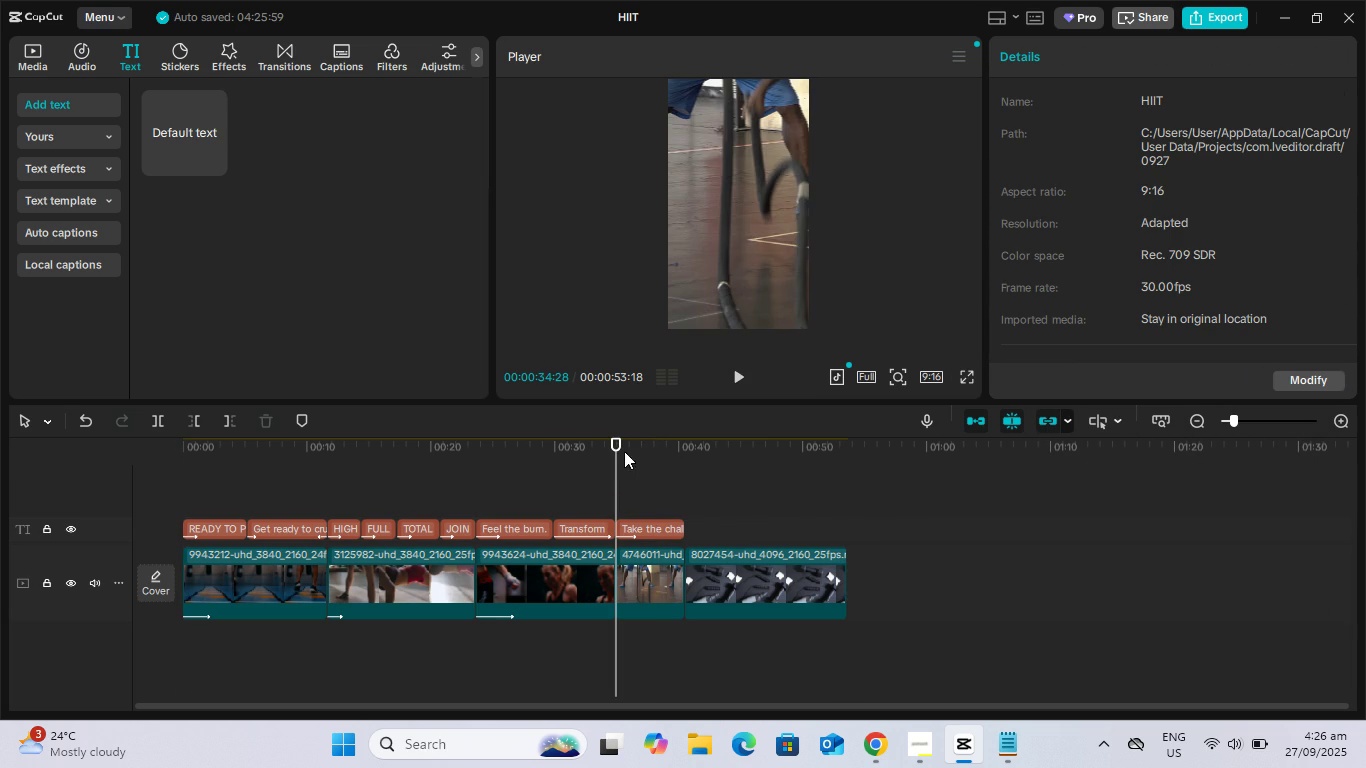 
key(Space)
 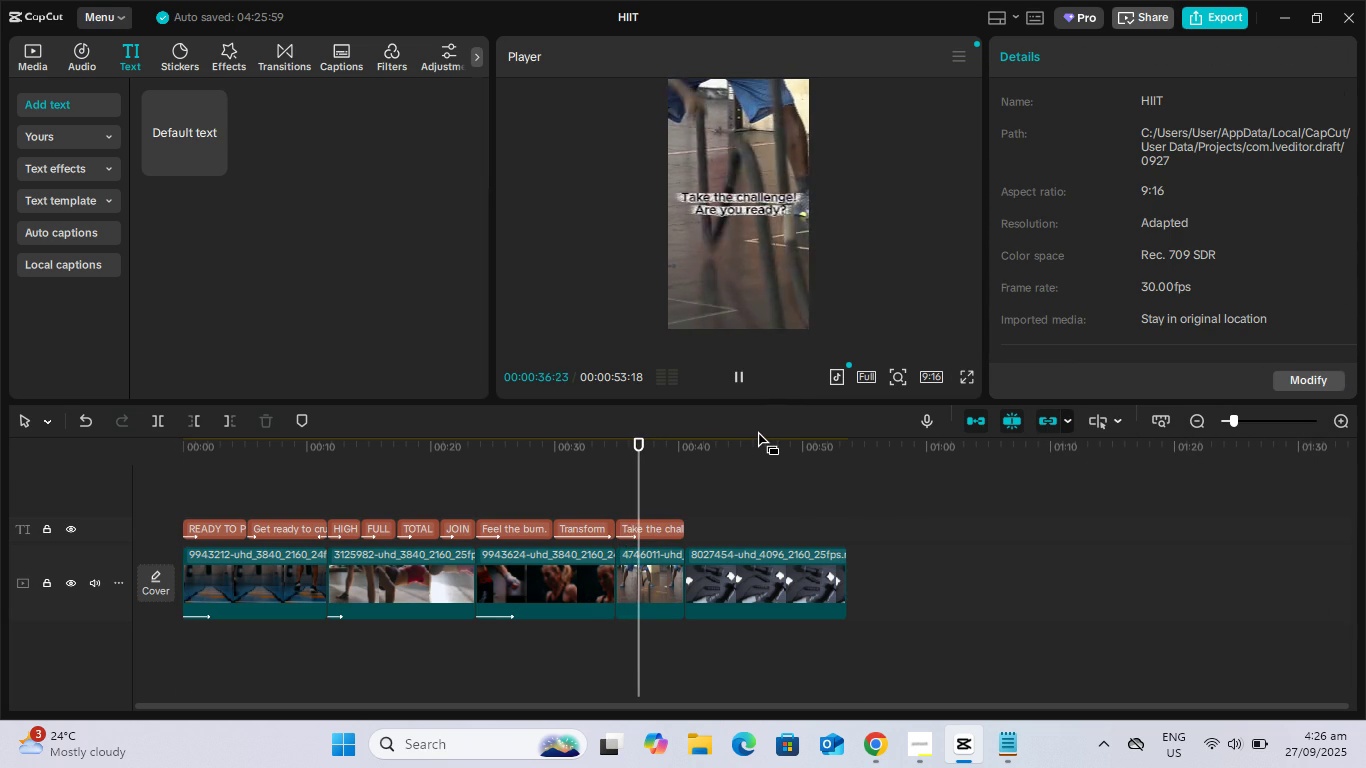 
key(Space)
 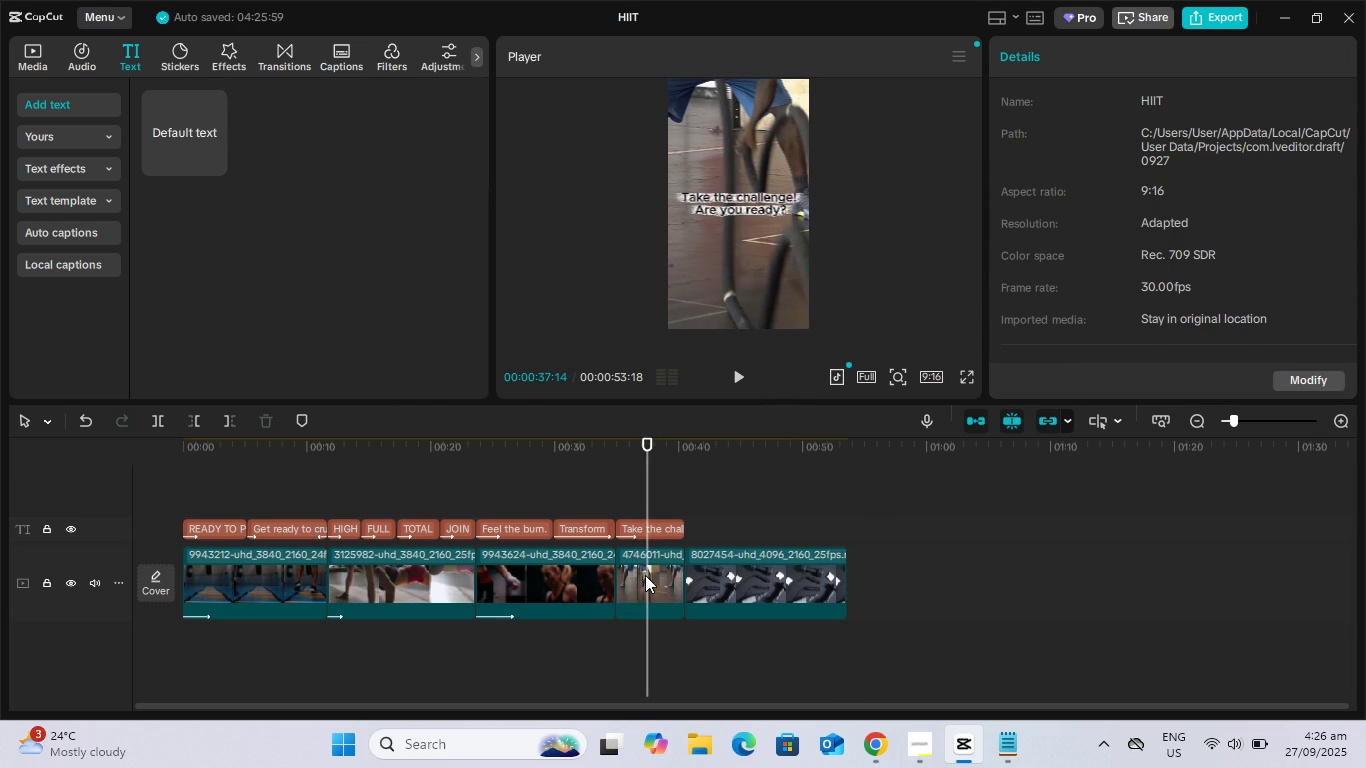 
left_click([645, 575])
 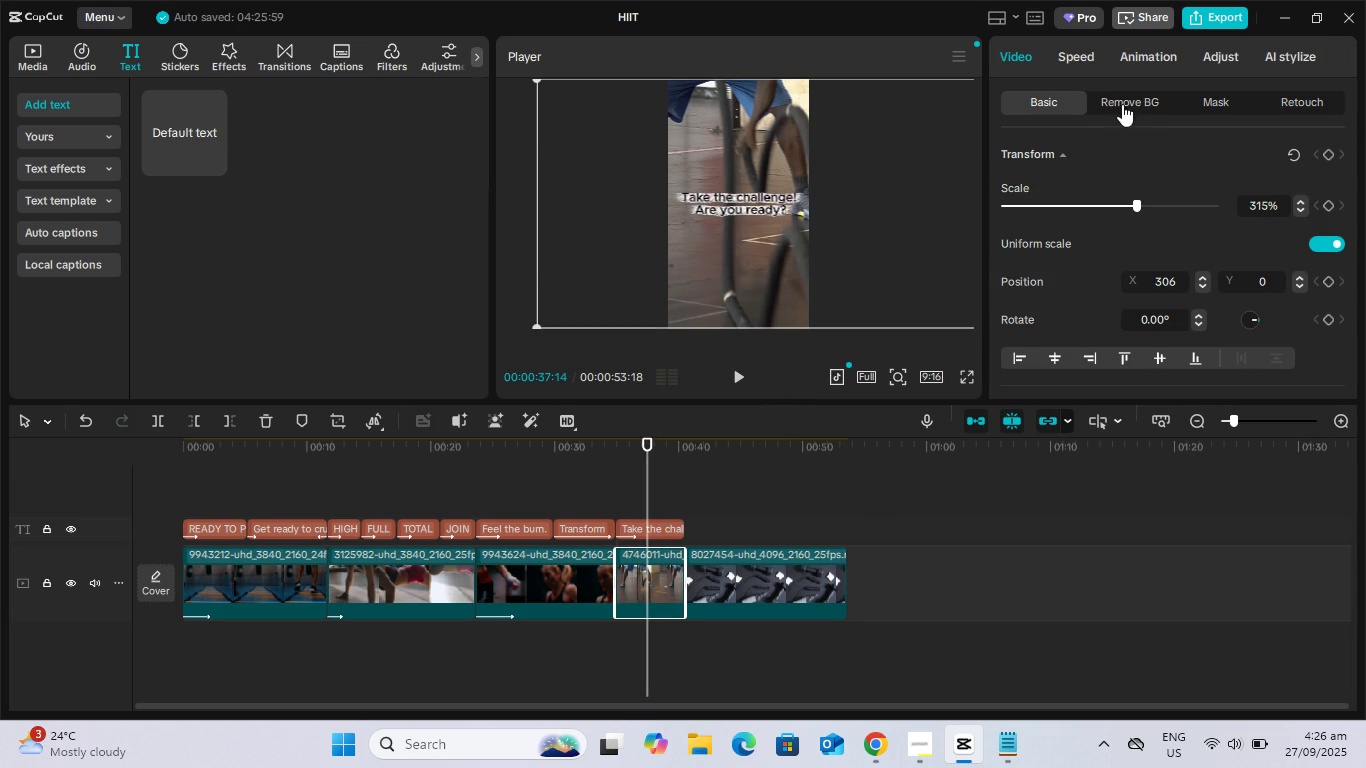 
left_click([1084, 50])
 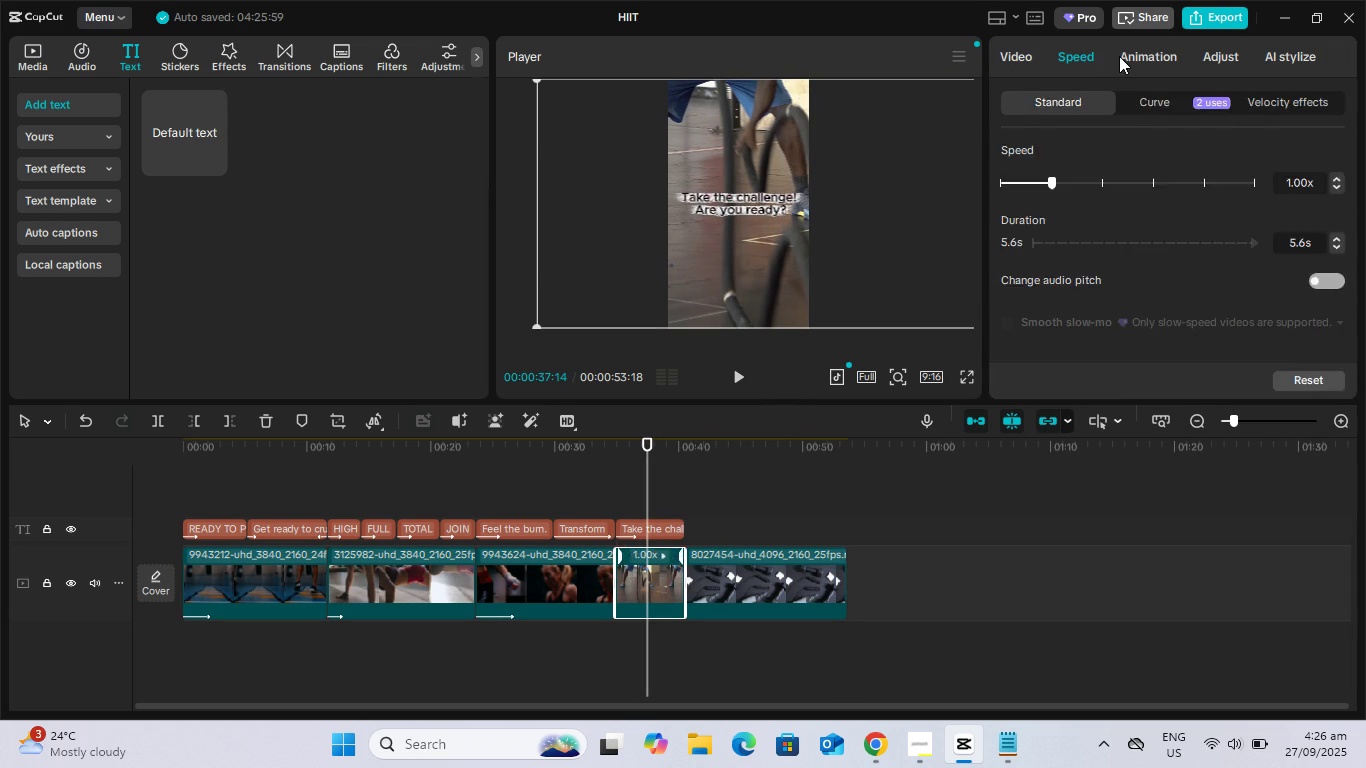 
left_click([1119, 56])
 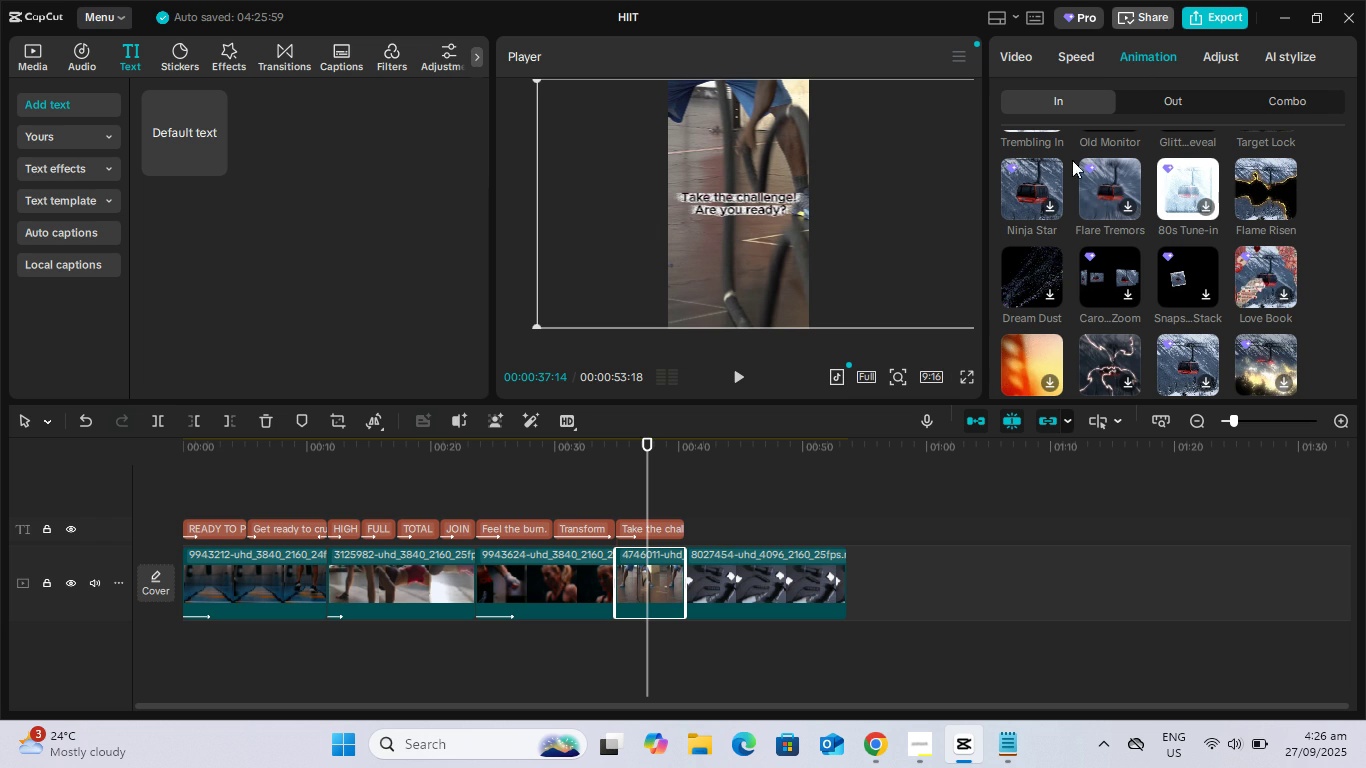 
scroll: coordinate [1189, 215], scroll_direction: down, amount: 6.0
 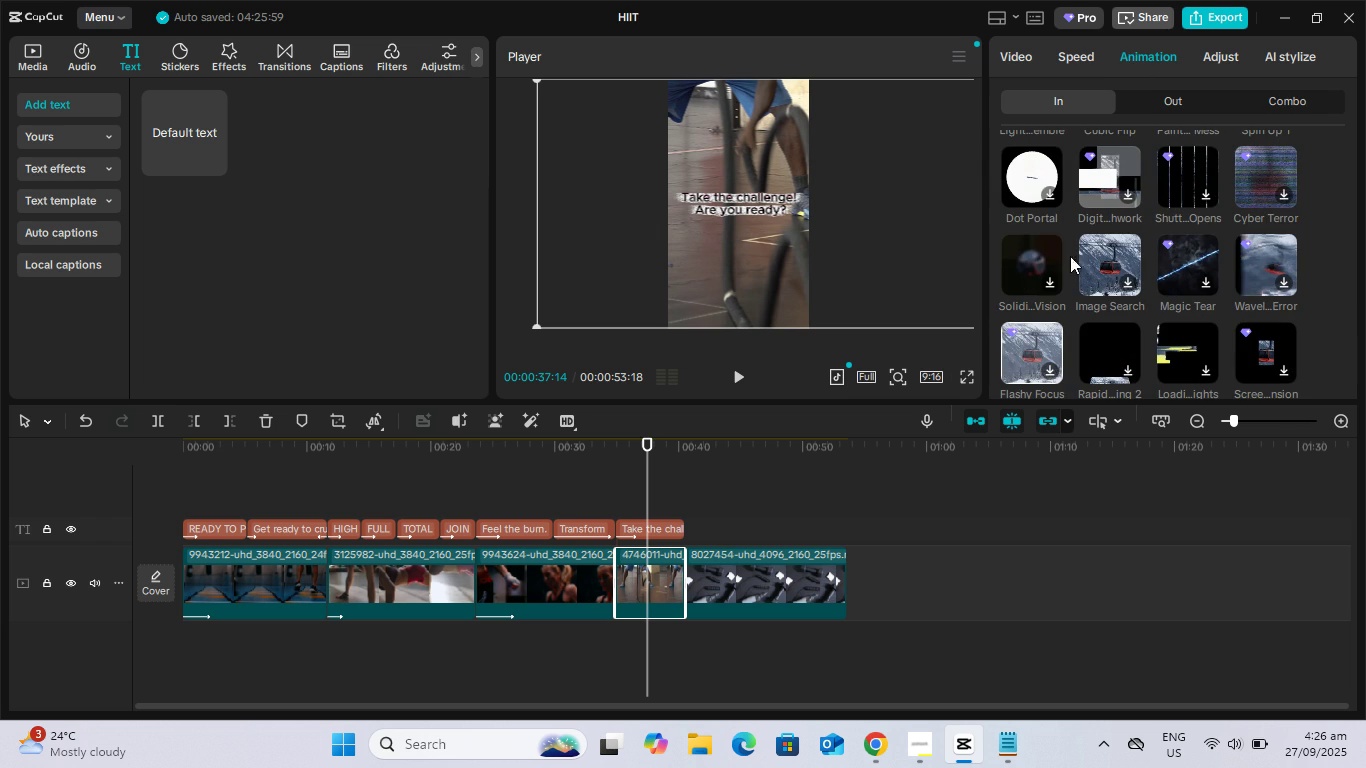 
left_click([1028, 257])
 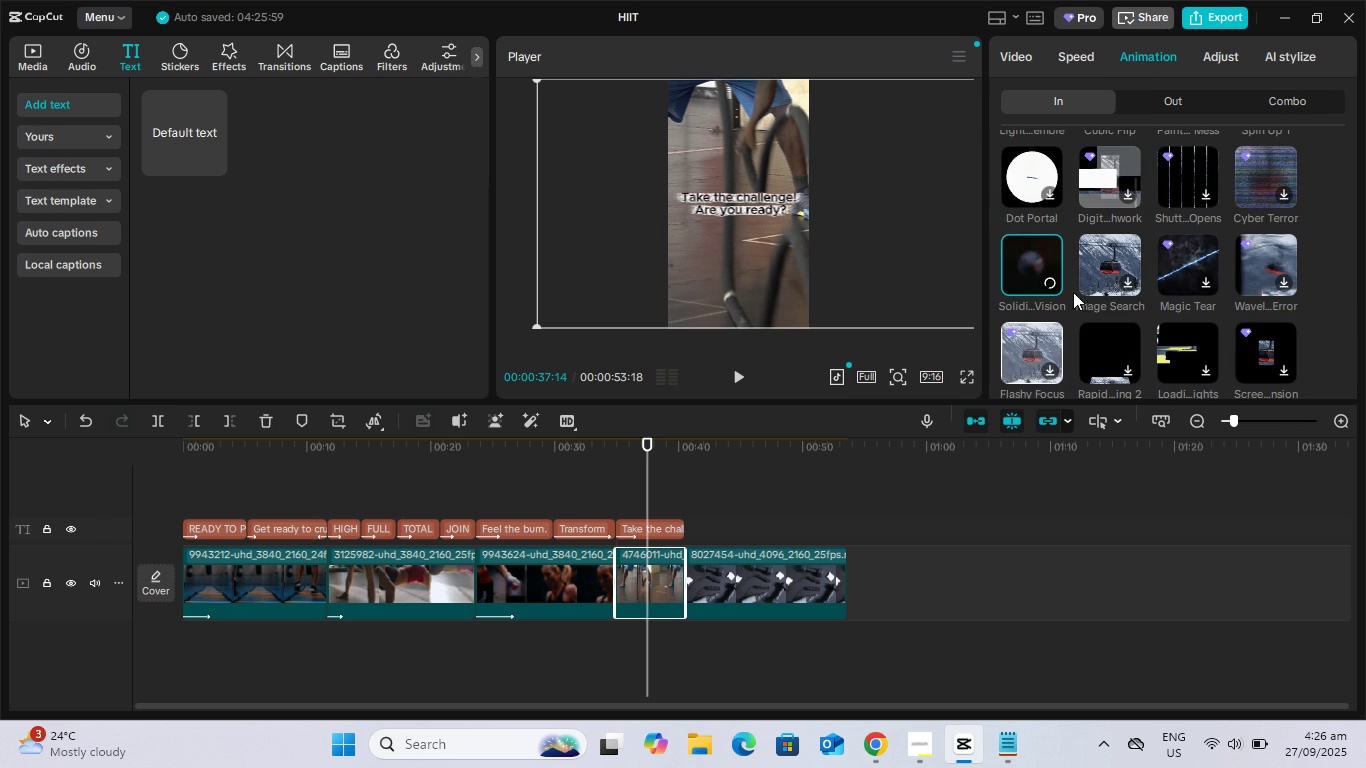 
mouse_move([1050, 294])
 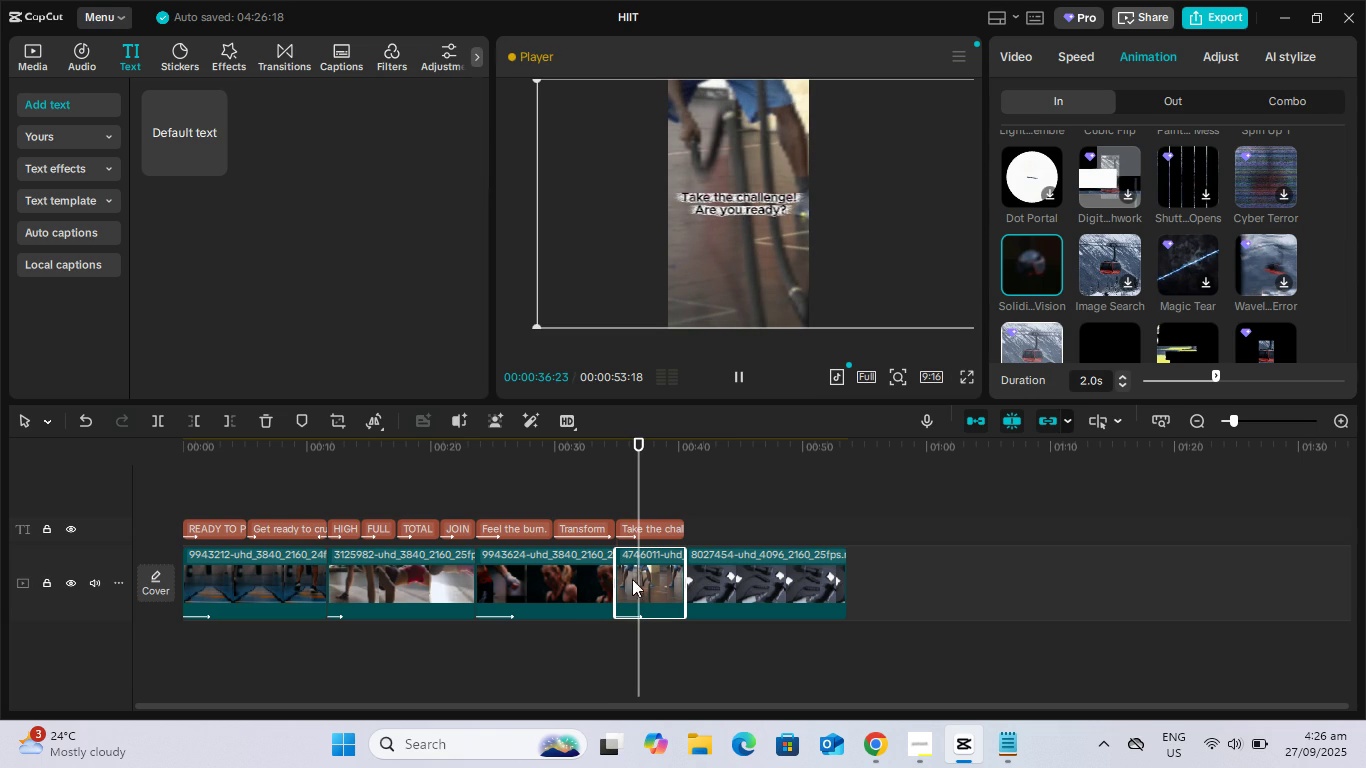 
key(Space)
 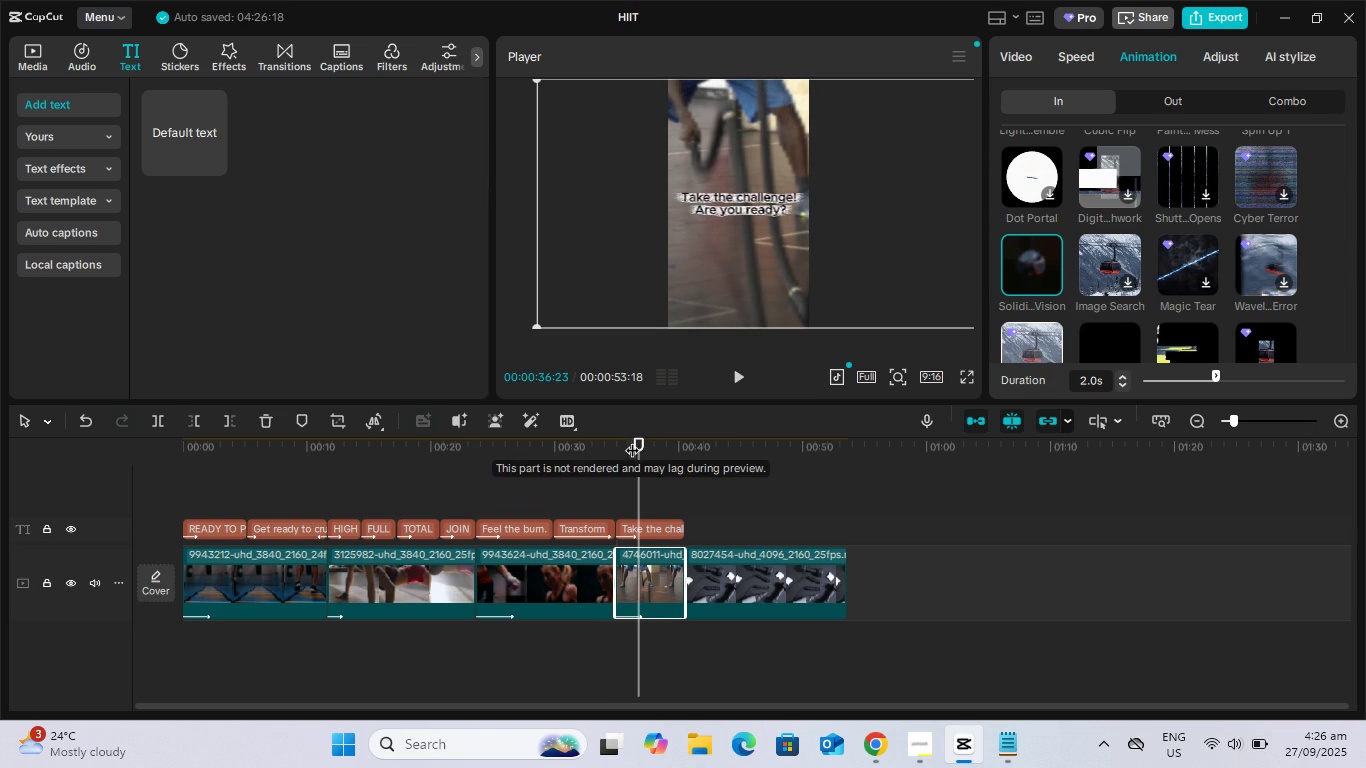 
key(Space)
 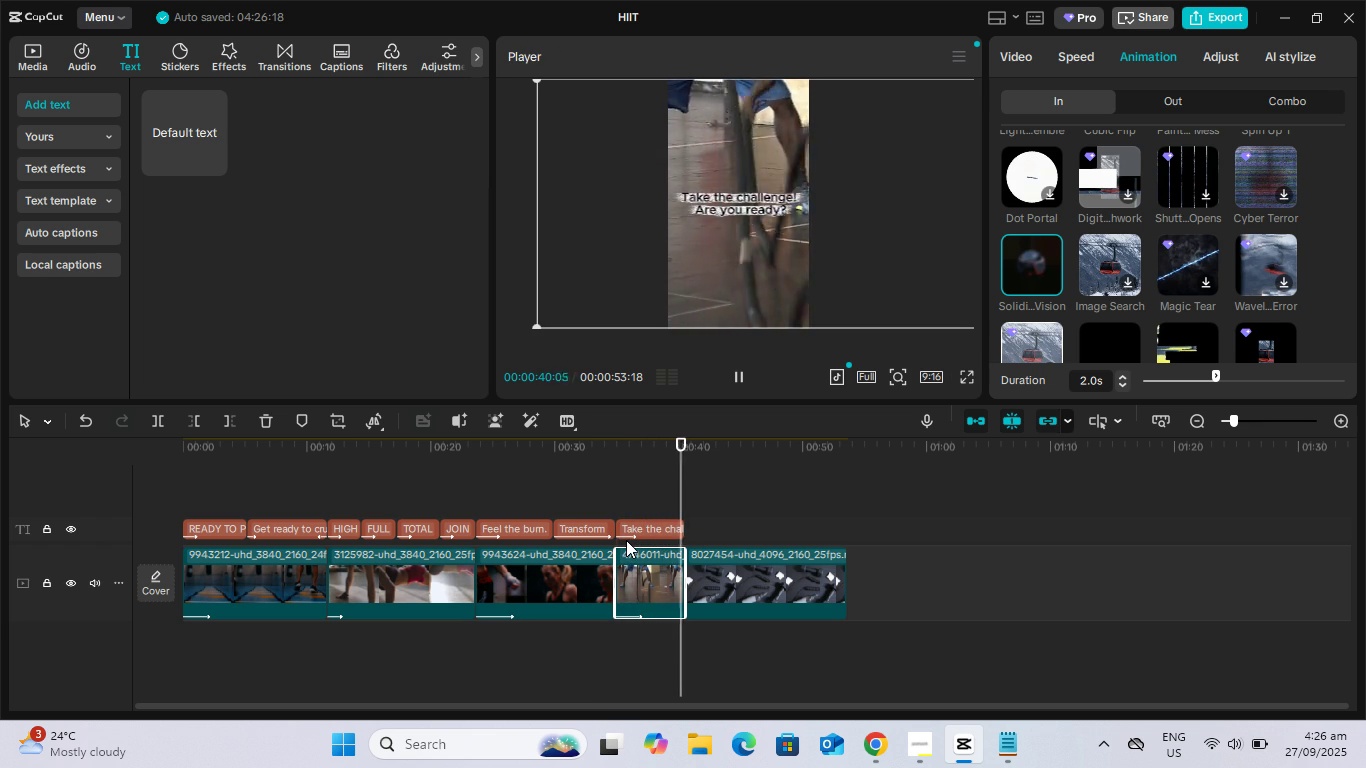 
wait(16.58)
 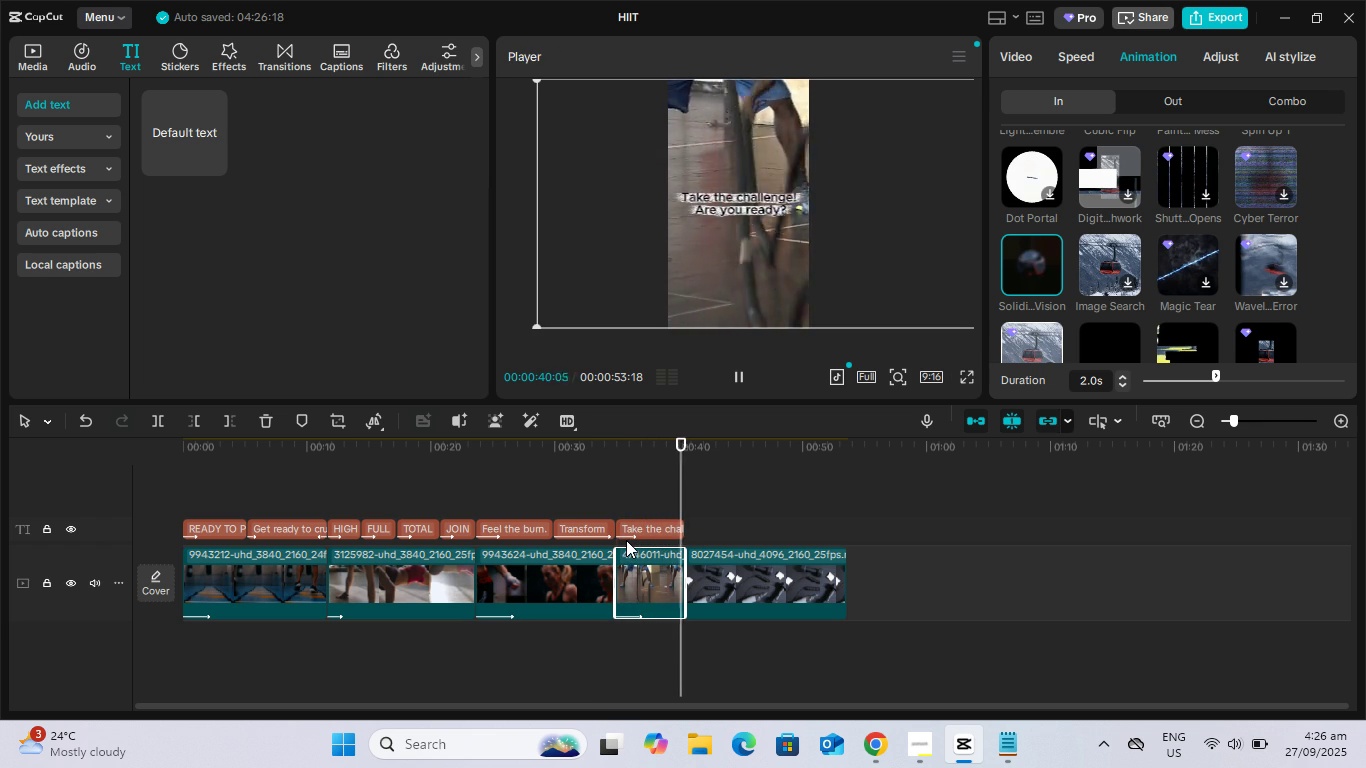 
left_click([798, 560])
 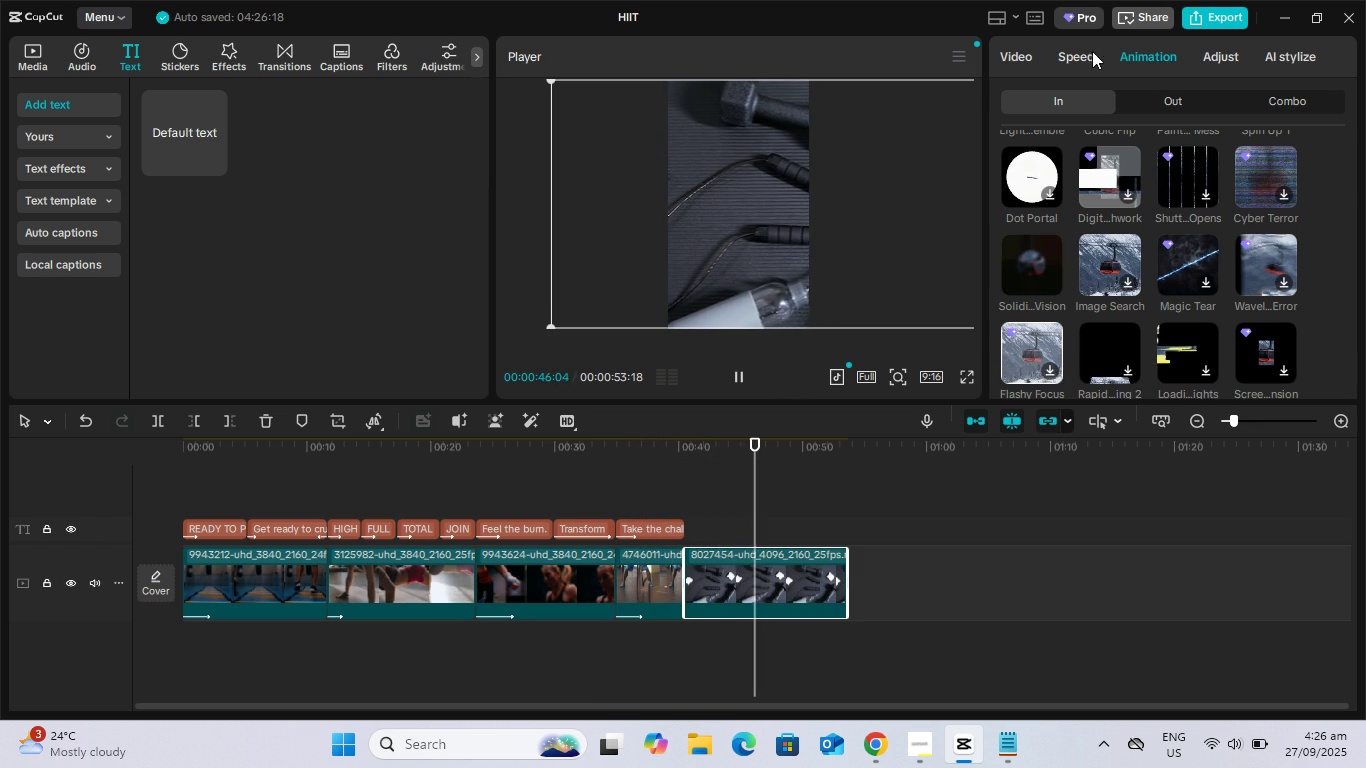 
left_click([1085, 49])
 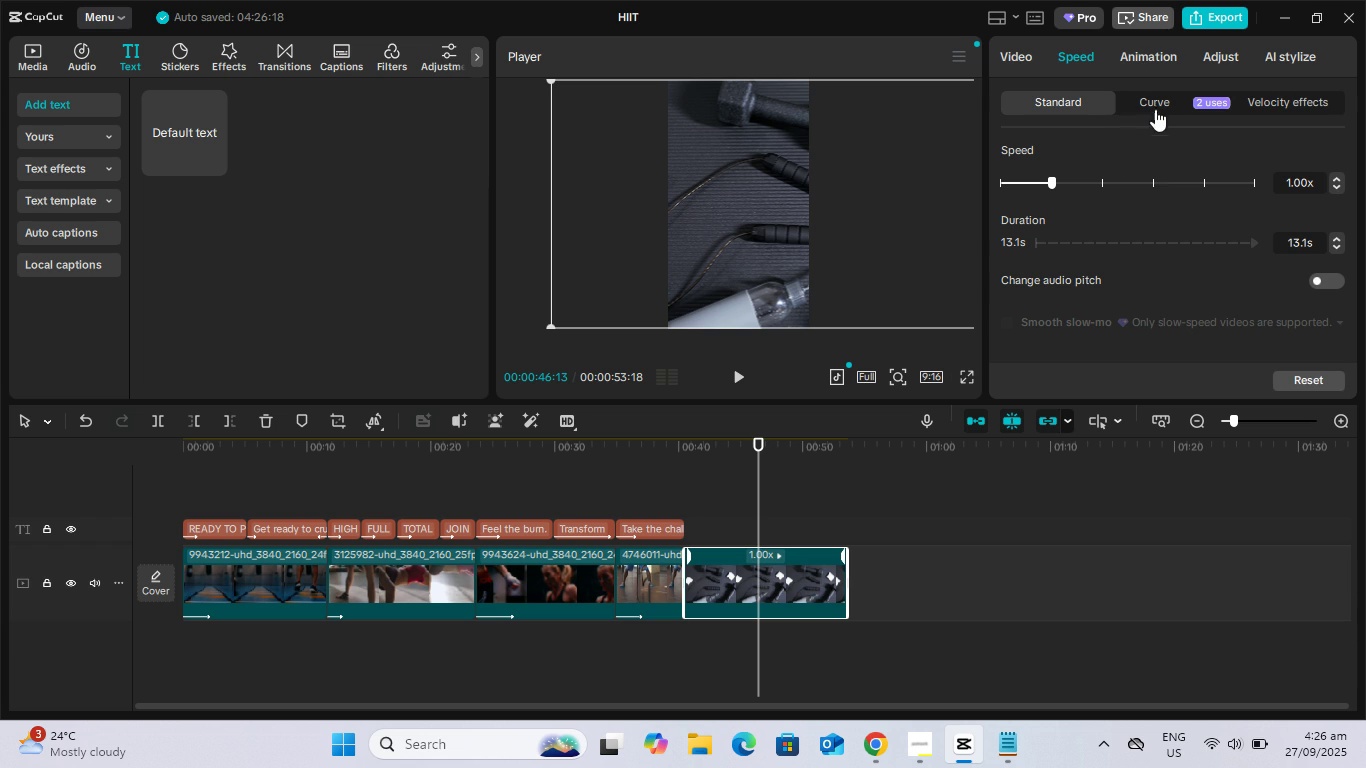 
left_click([1166, 99])
 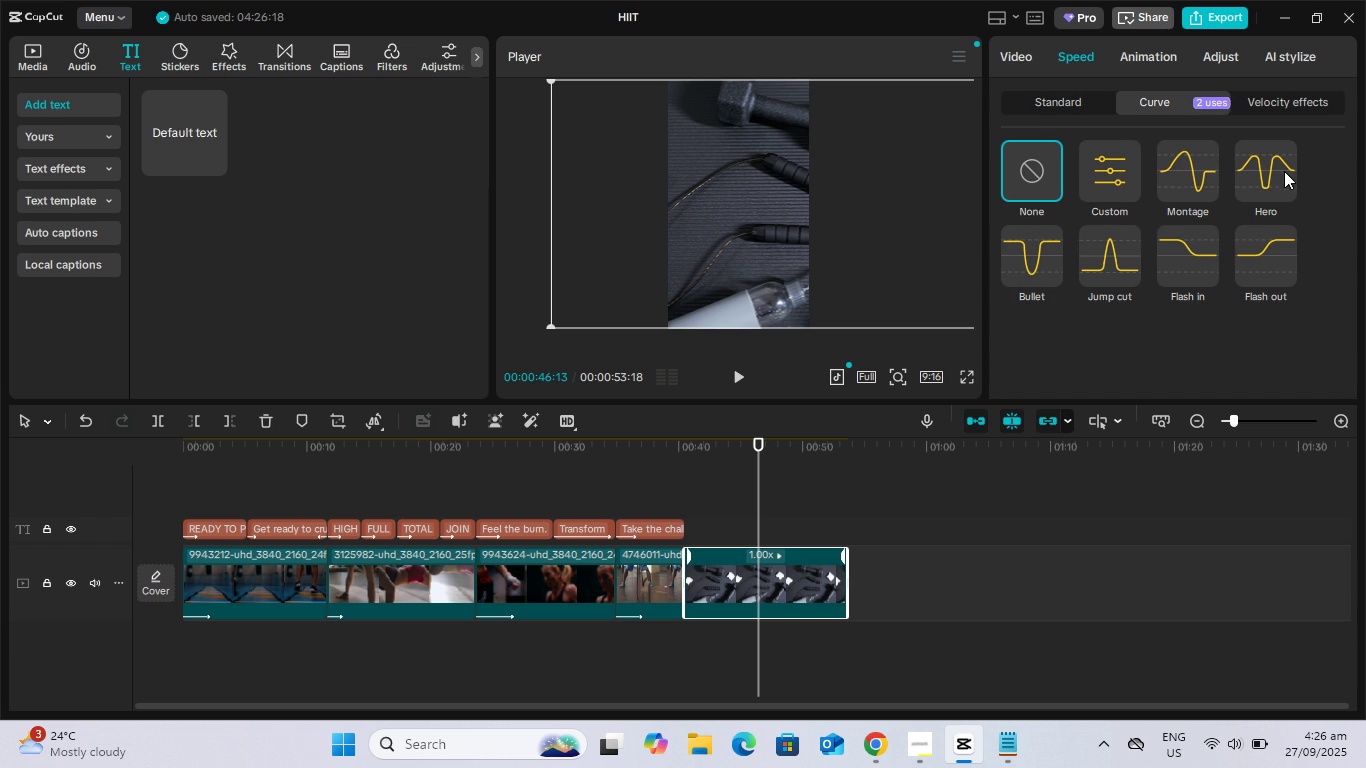 
left_click([1279, 168])
 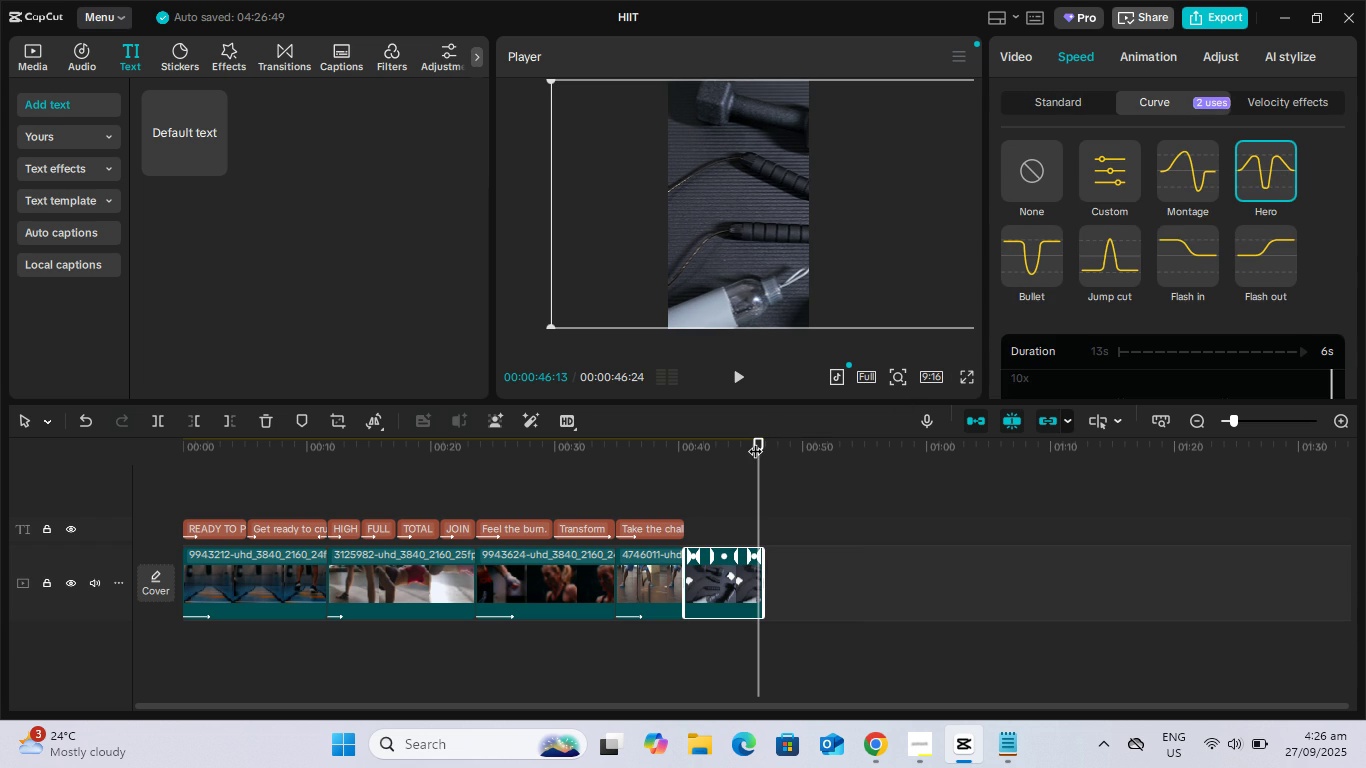 
key(Space)
 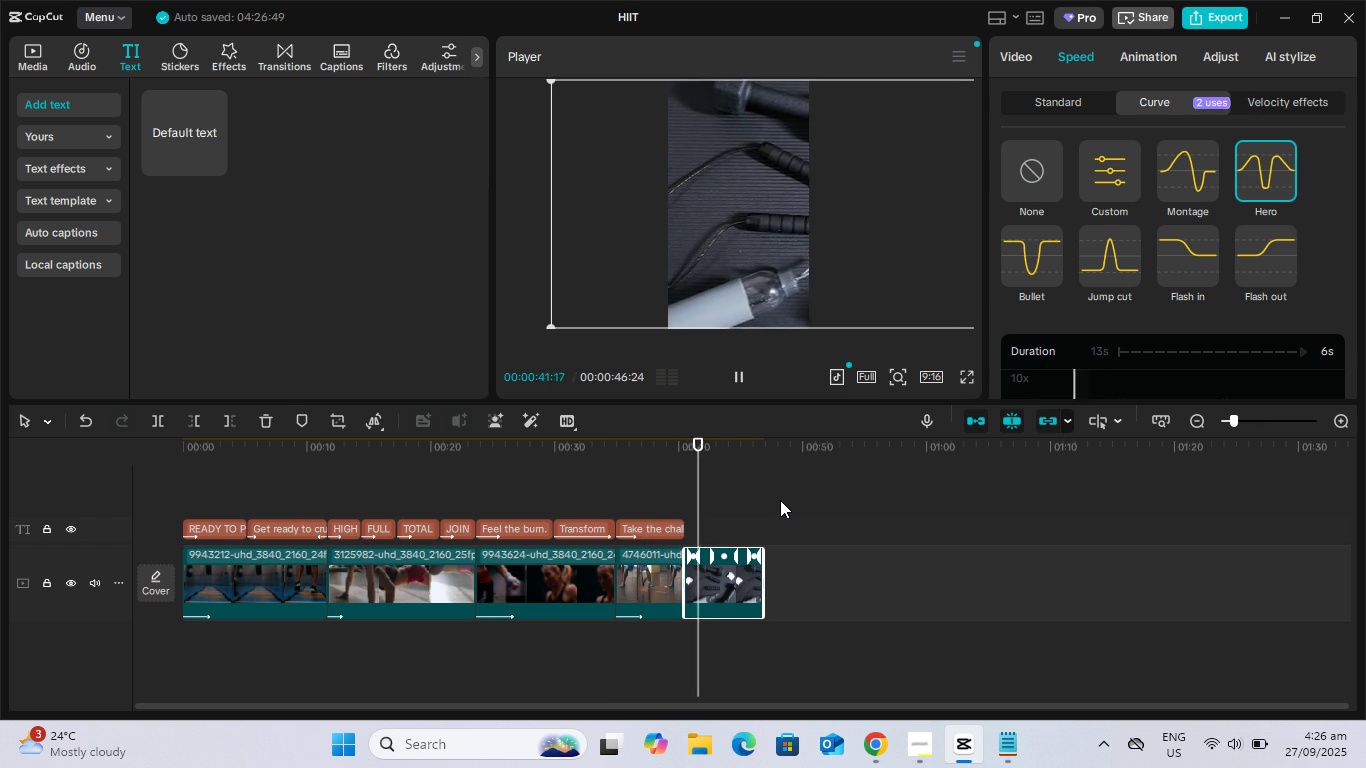 
wait(13.65)
 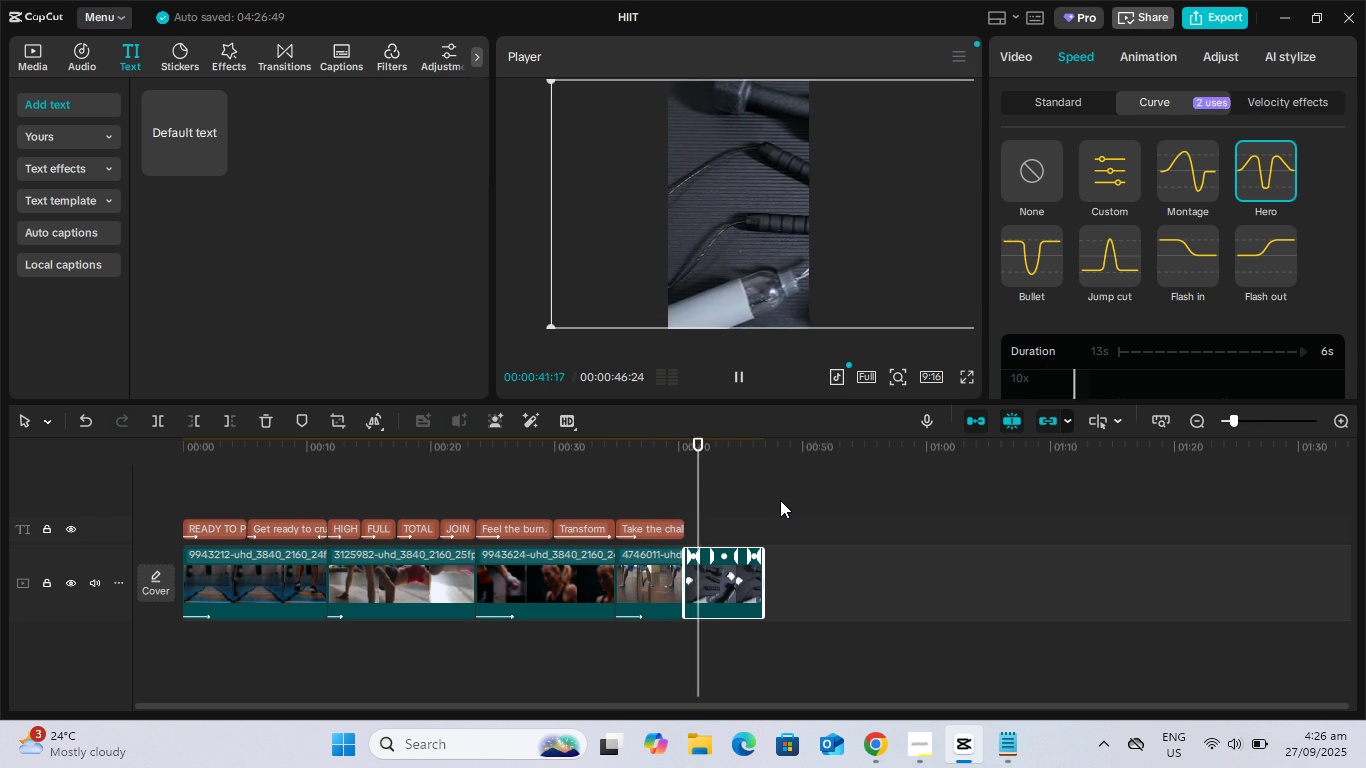 
left_click([1052, 246])
 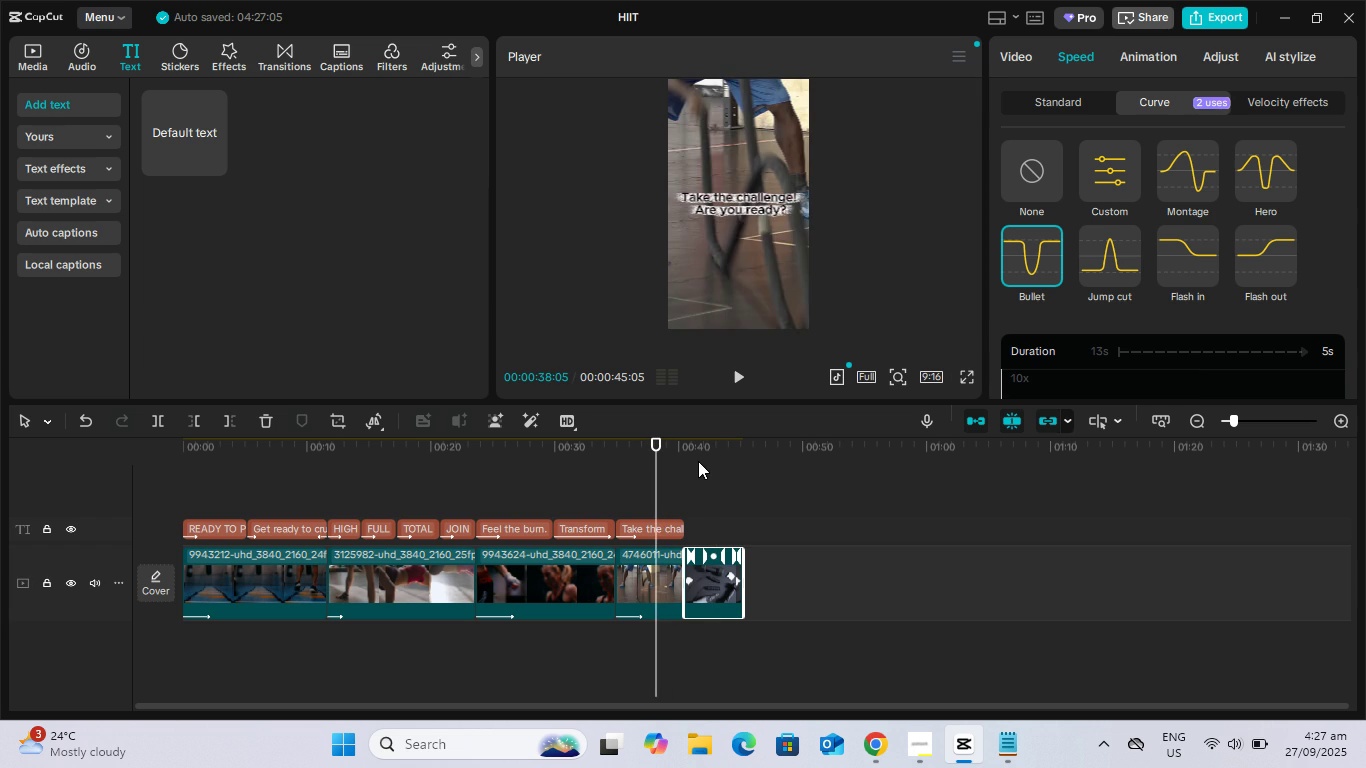 
key(Space)
 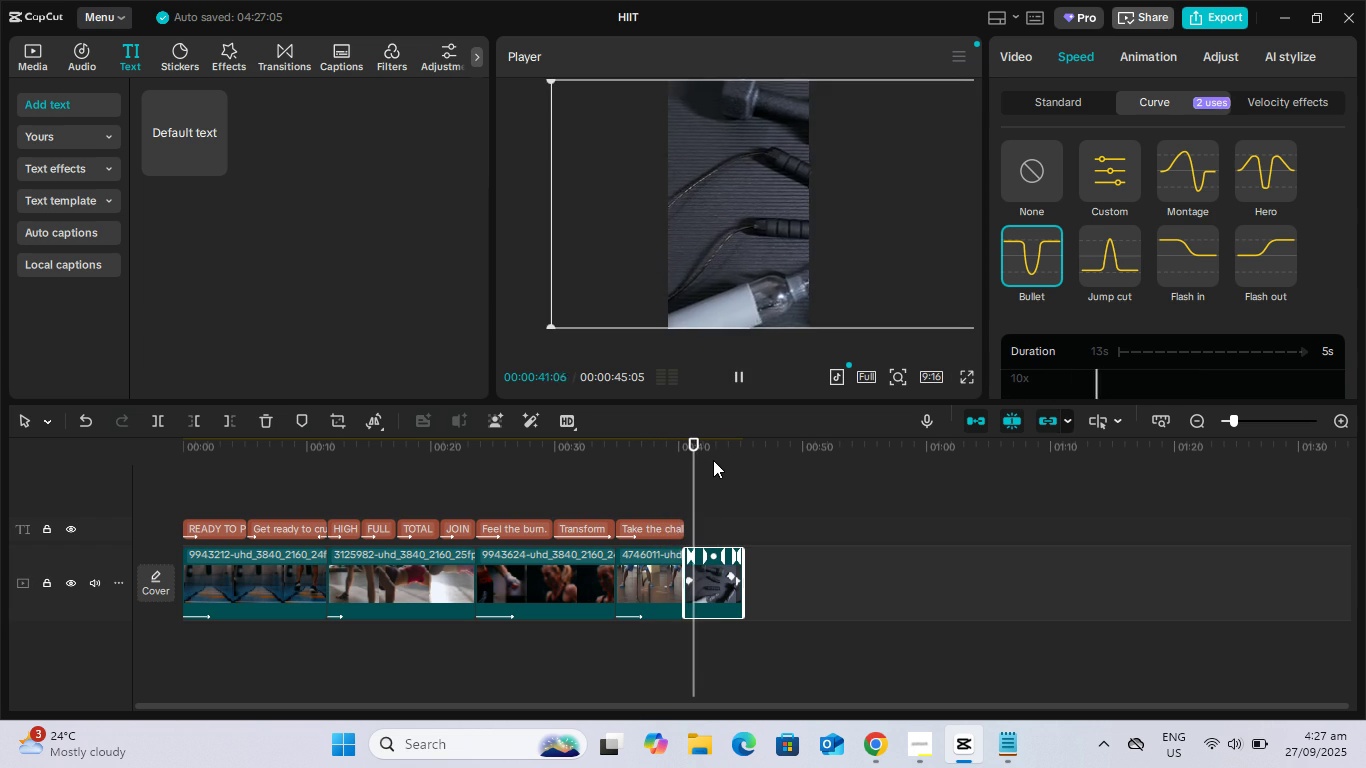 
left_click([1199, 171])
 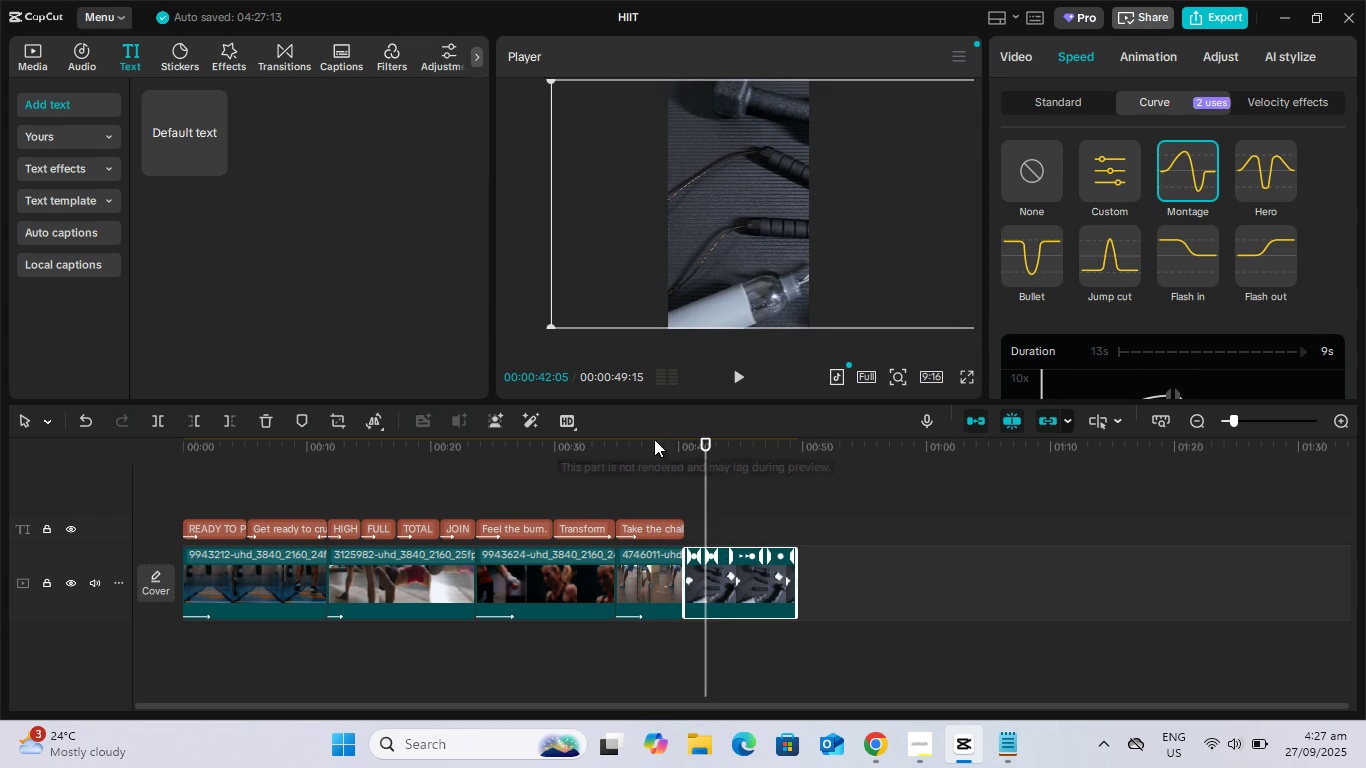 
left_click([641, 446])
 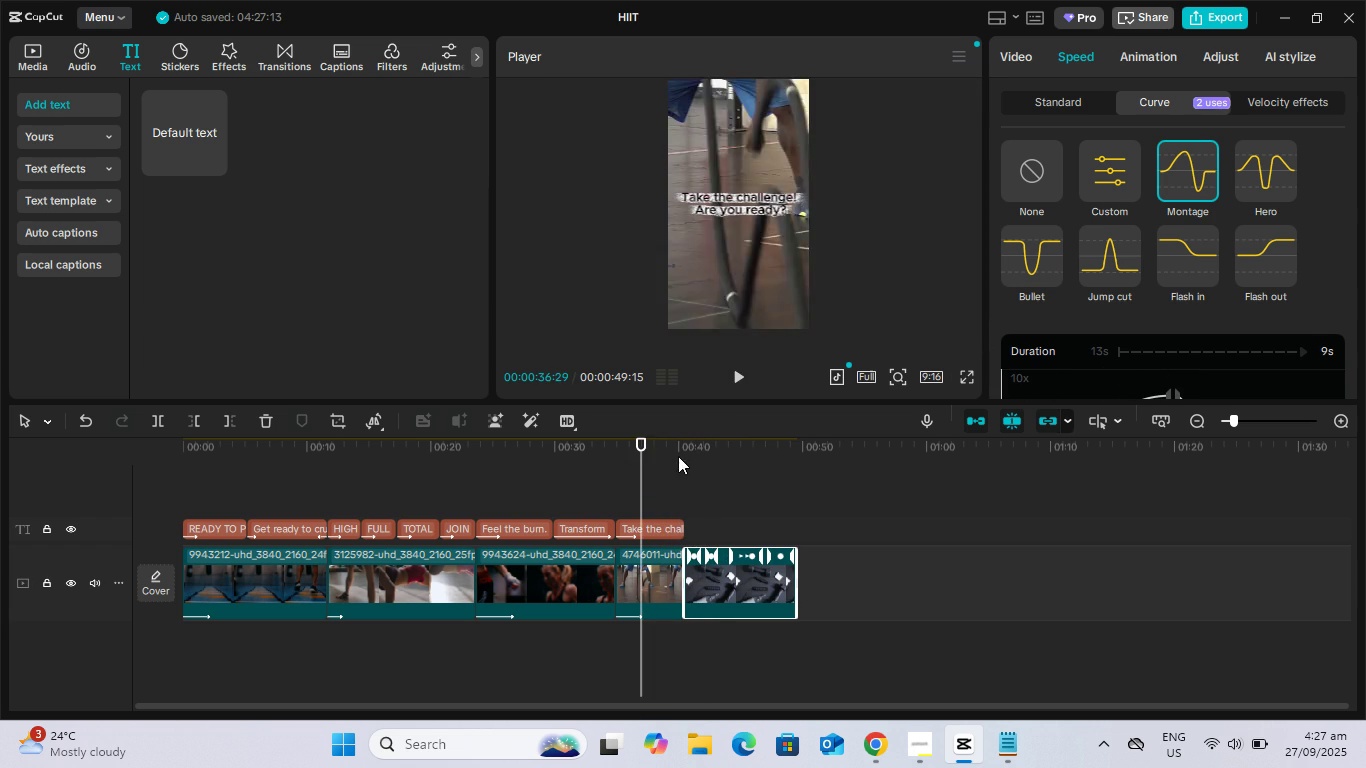 
key(Space)
 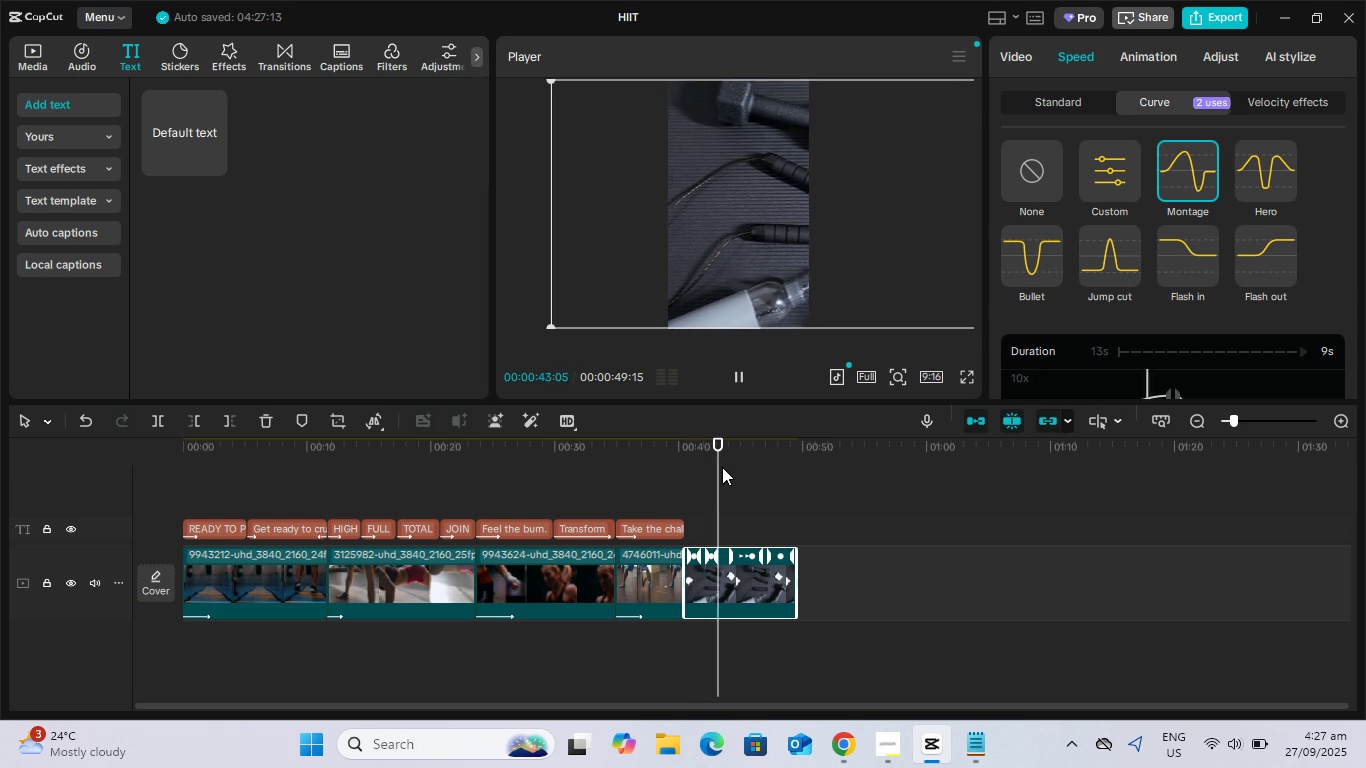 
wait(11.25)
 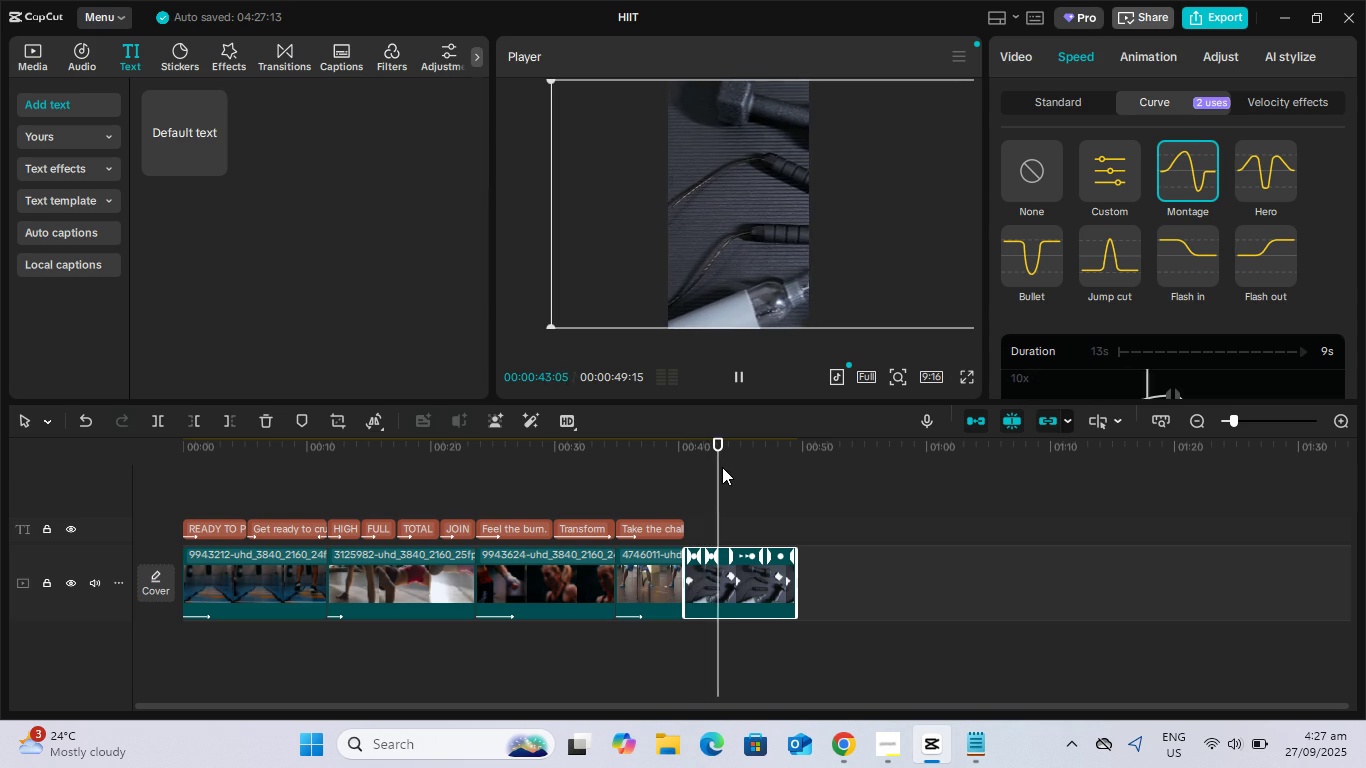 
key(Space)
 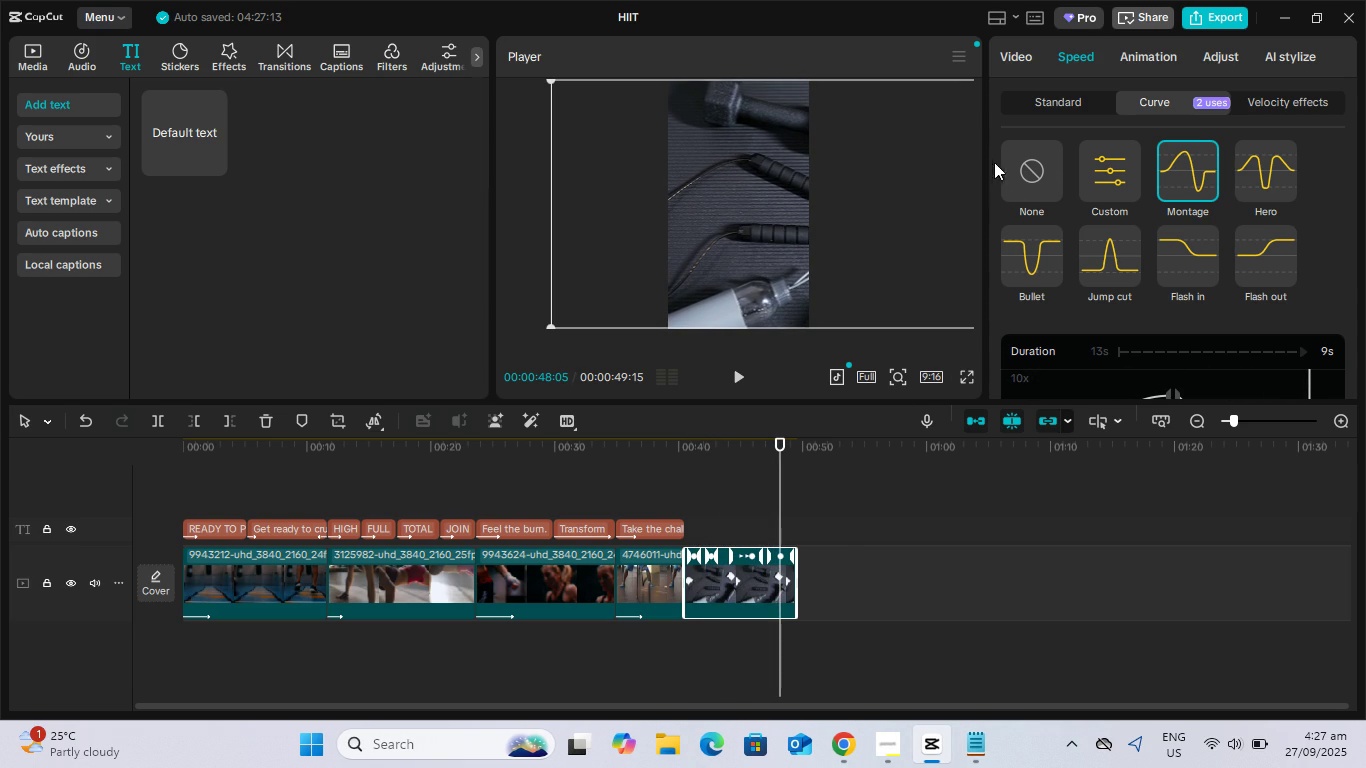 
left_click([1041, 165])
 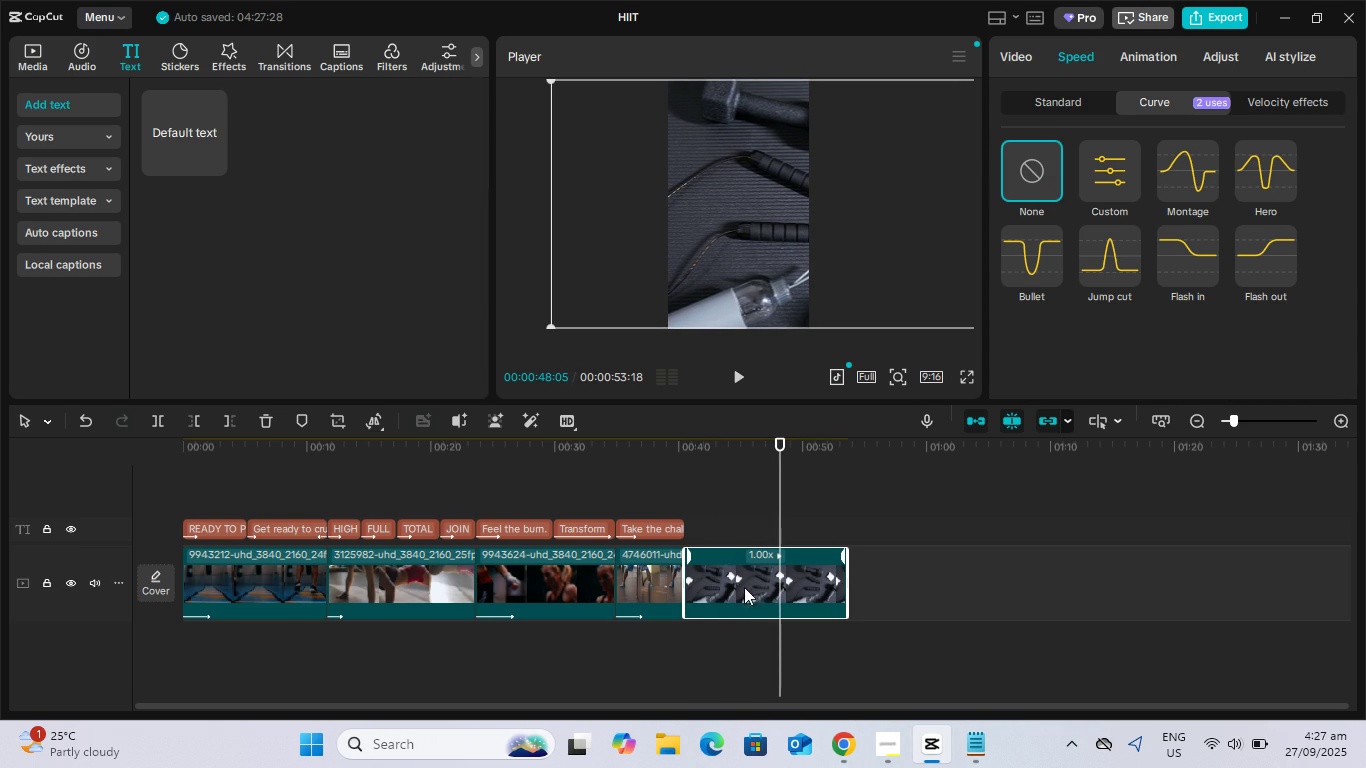 
left_click([746, 583])
 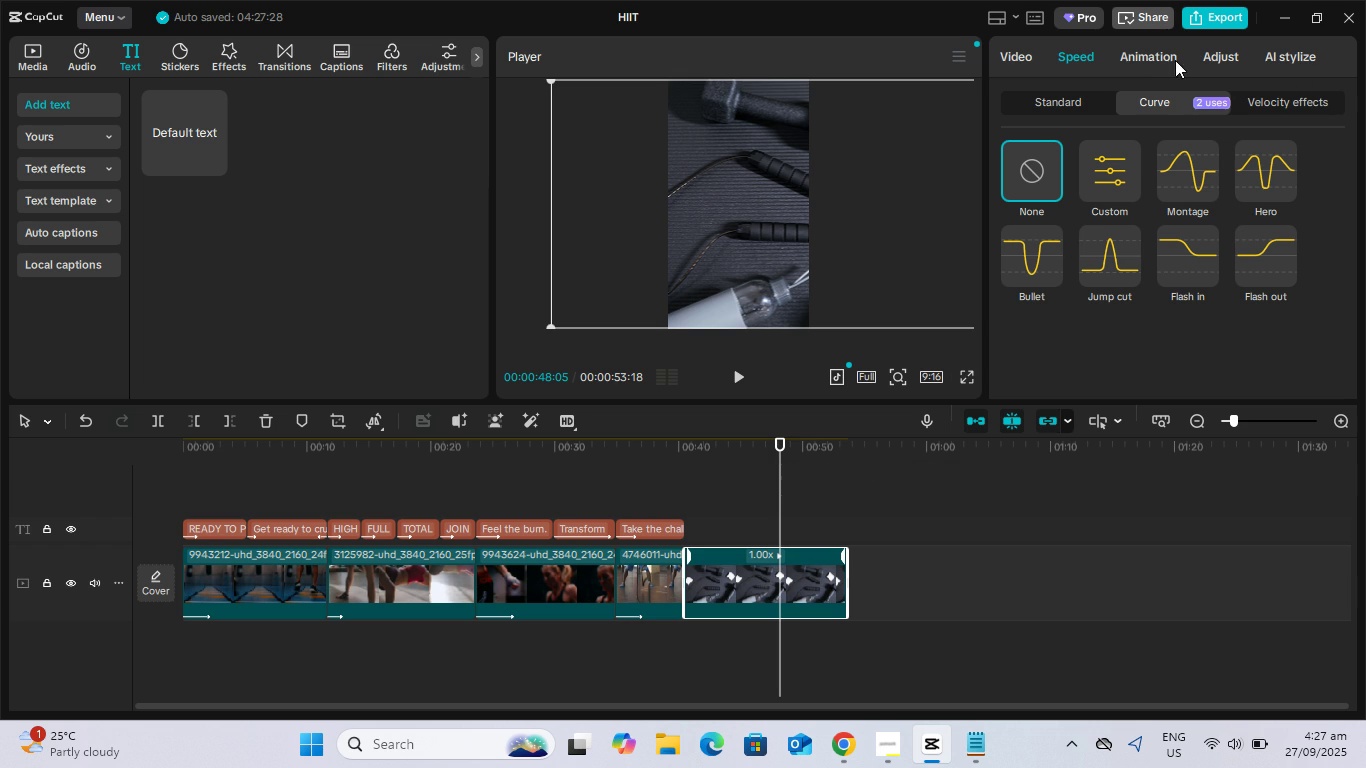 
left_click([1206, 54])
 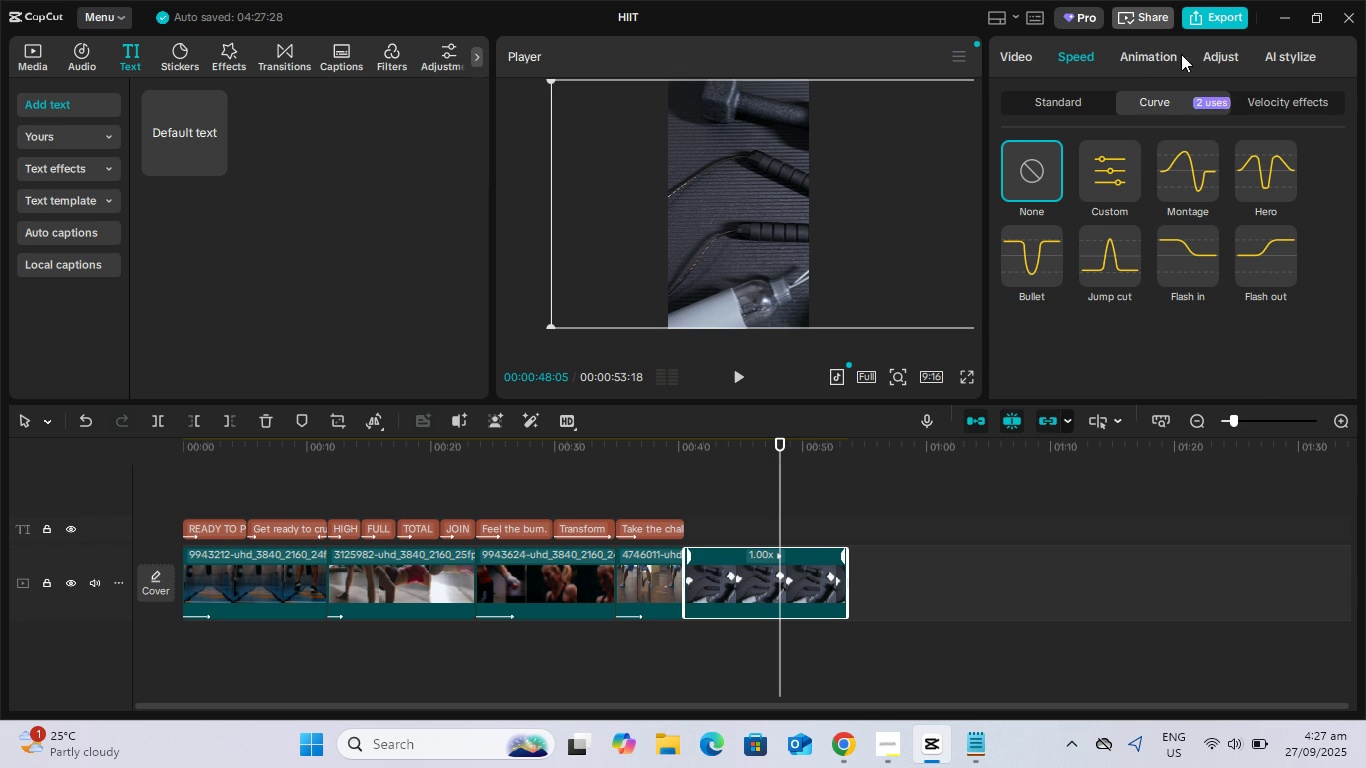 
mouse_move([1155, 51])
 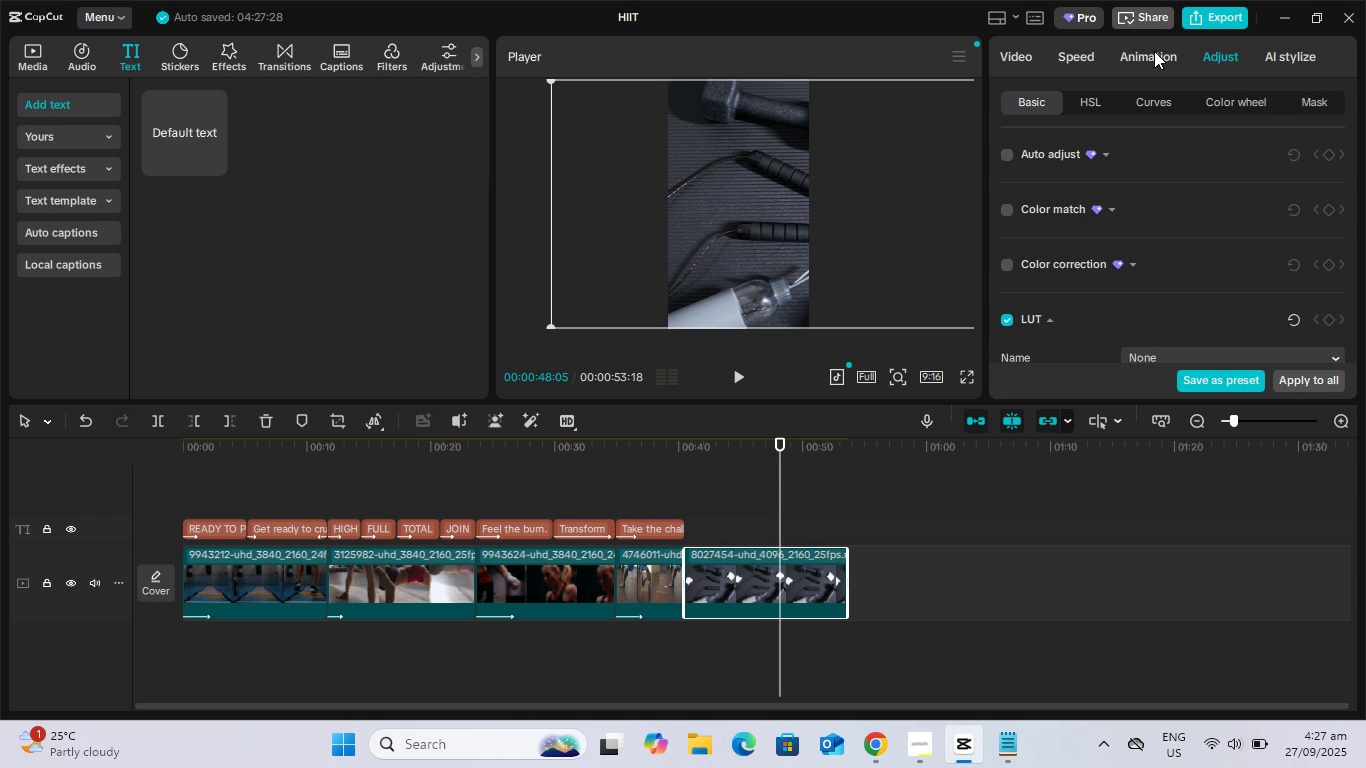 
left_click([1154, 51])
 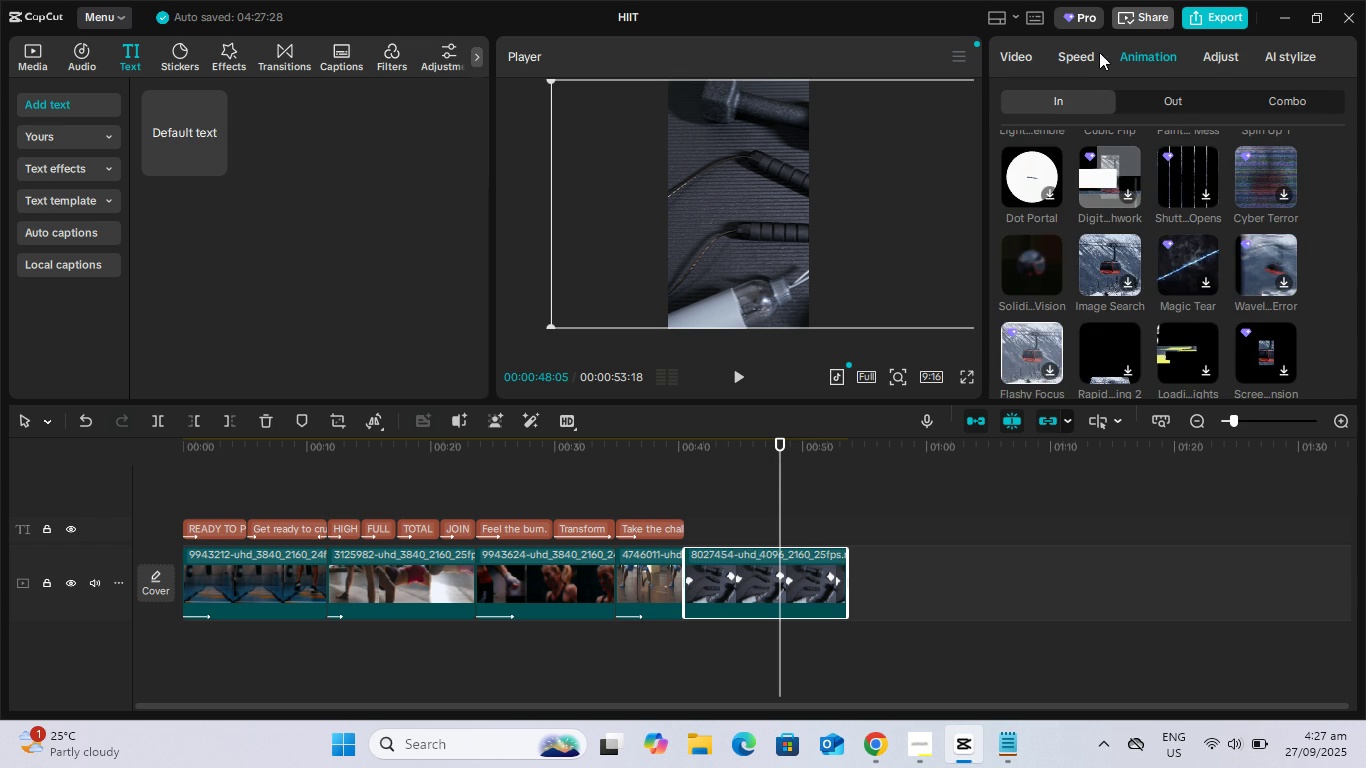 
left_click([1094, 53])
 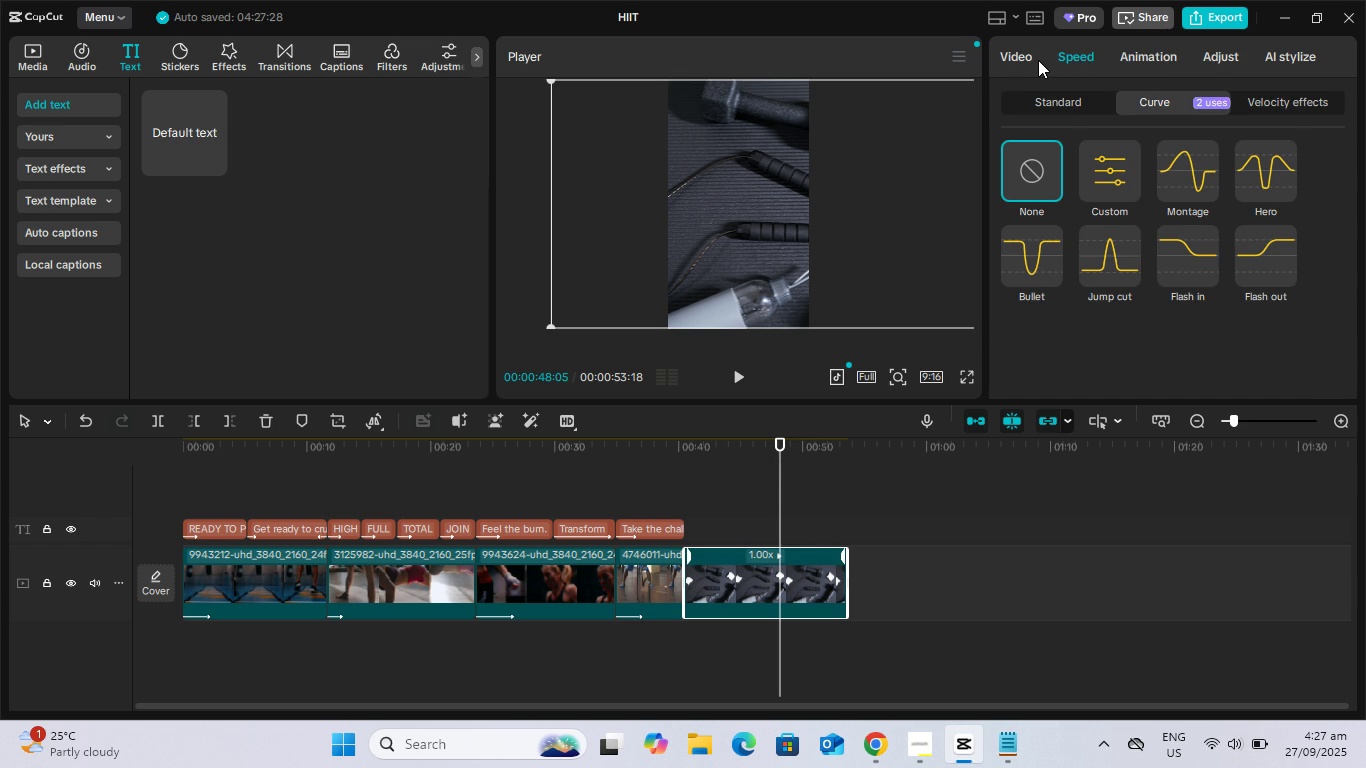 
left_click([1037, 60])
 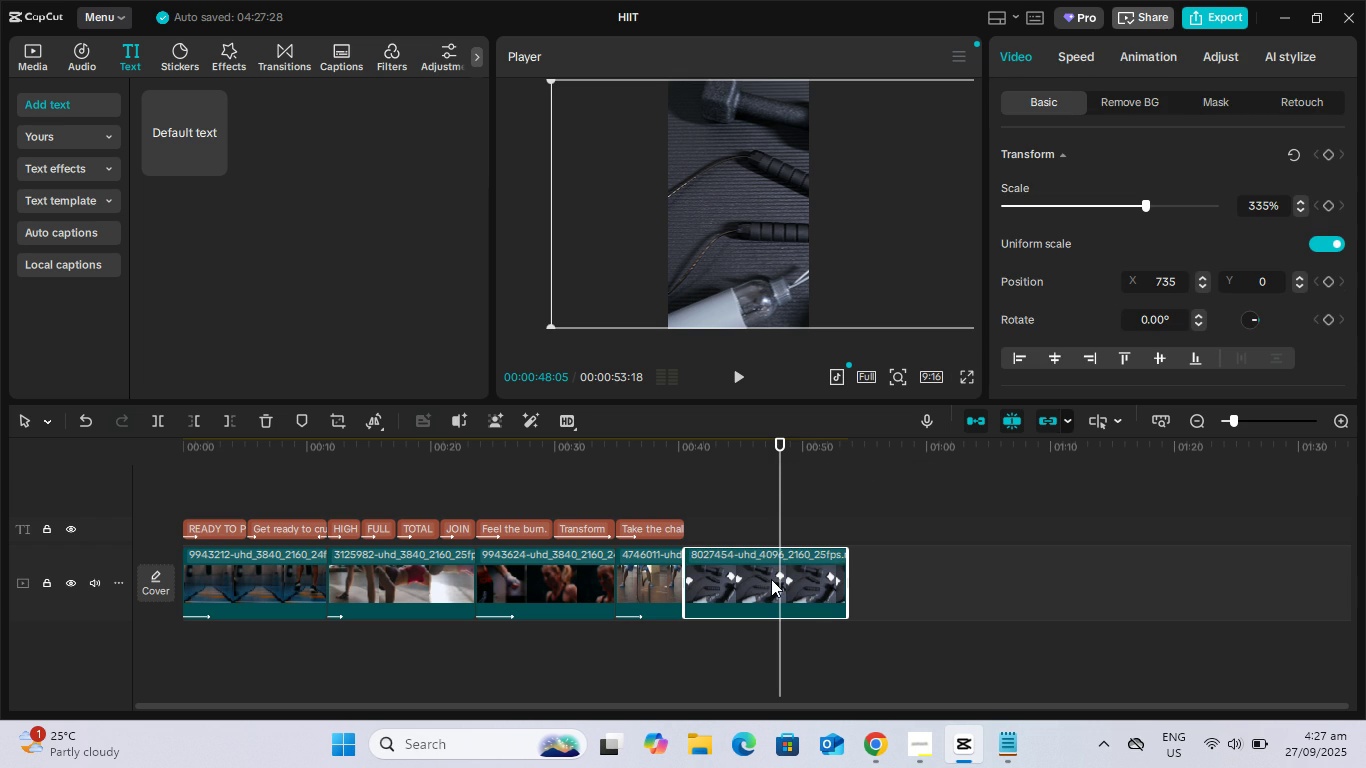 
left_click([771, 579])
 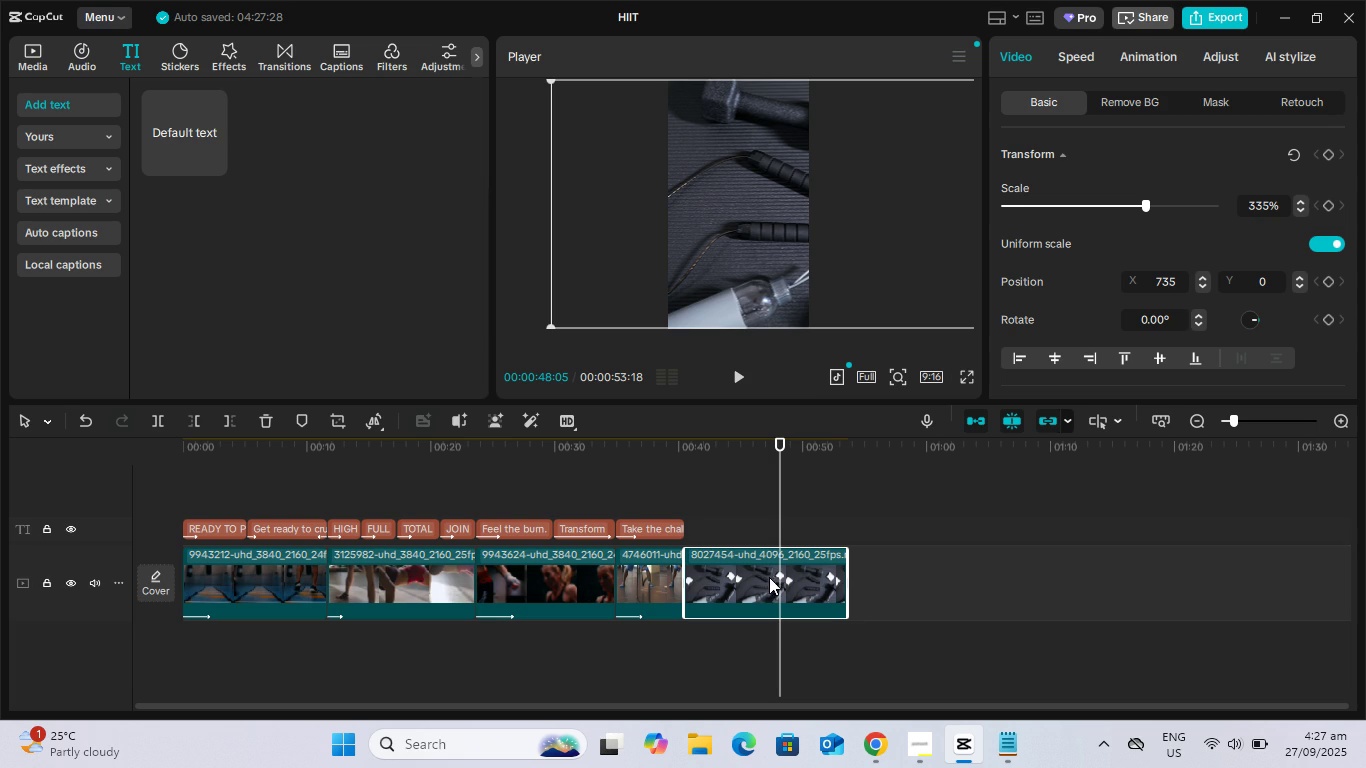 
right_click([748, 582])
 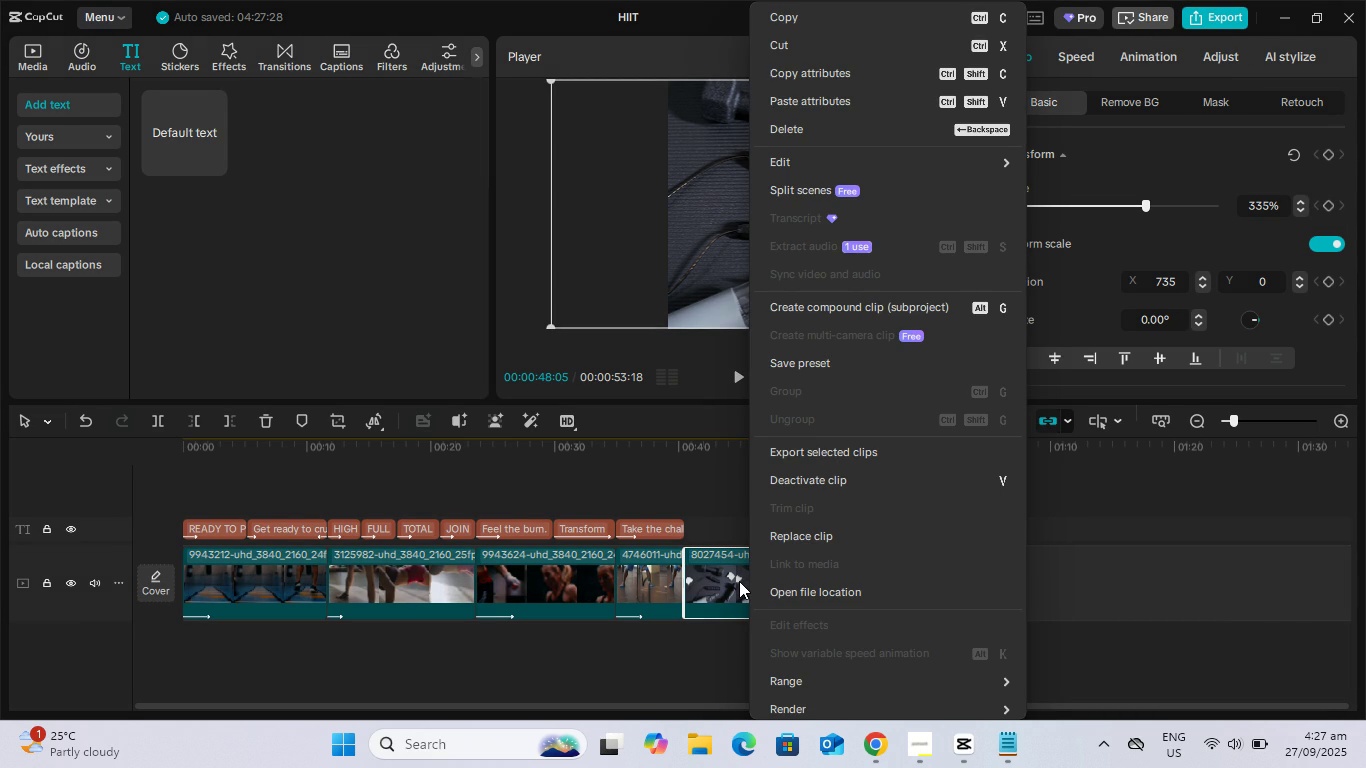 
wait(12.51)
 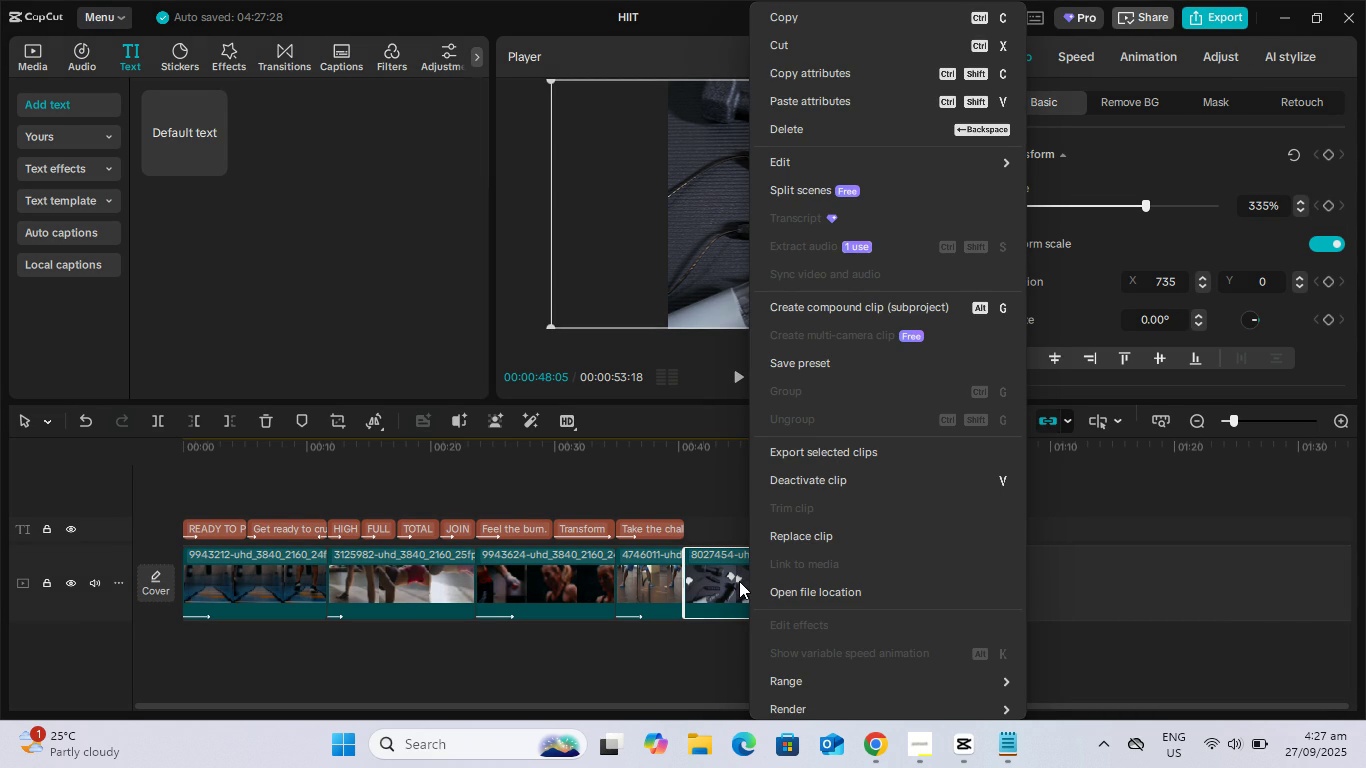 
key(VolumeUp)
 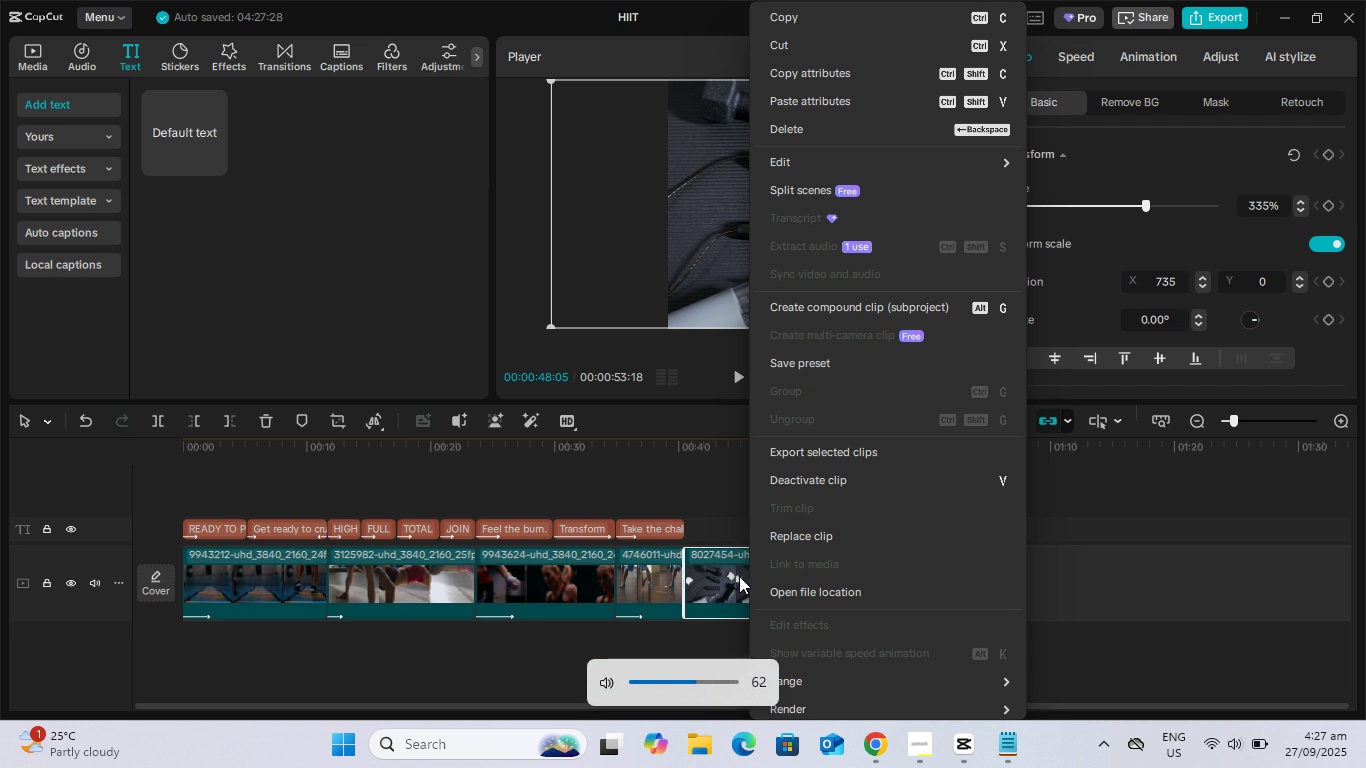 
key(VolumeUp)
 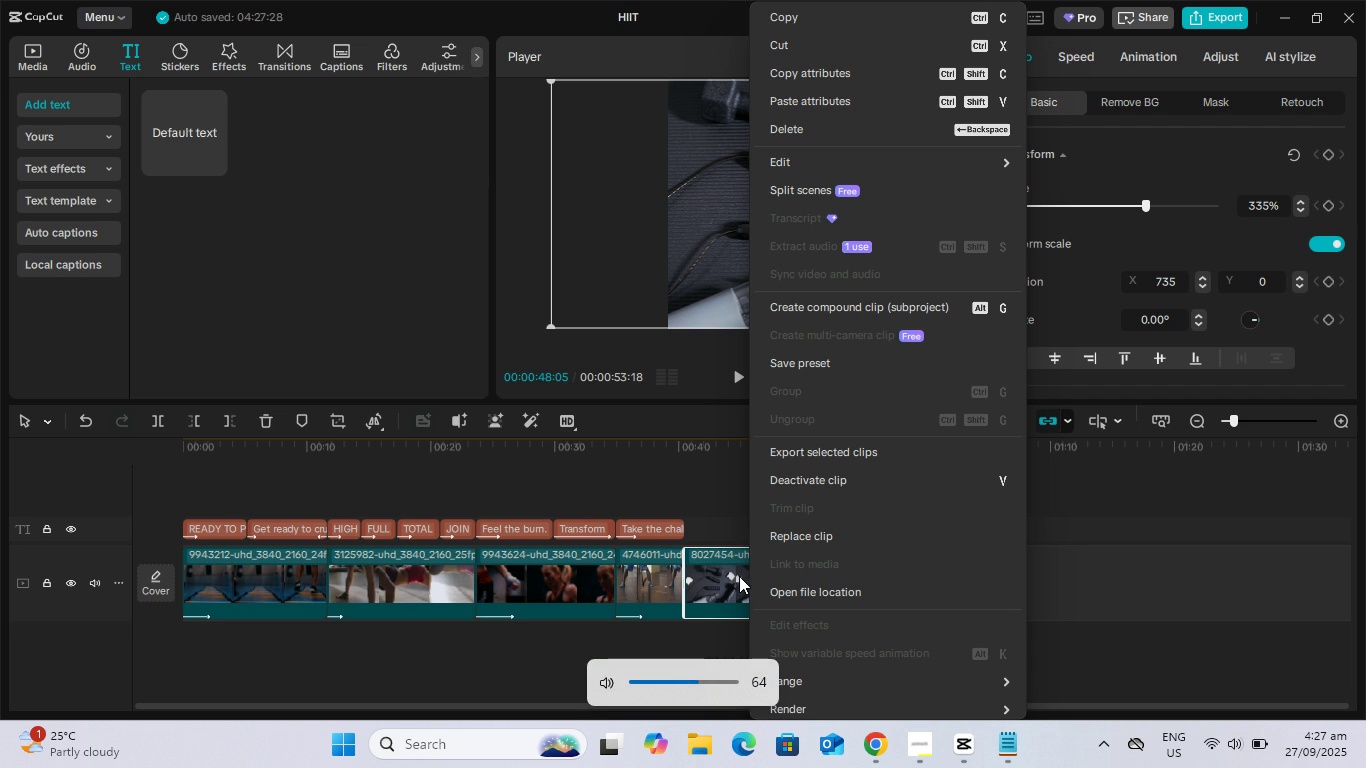 
key(VolumeUp)
 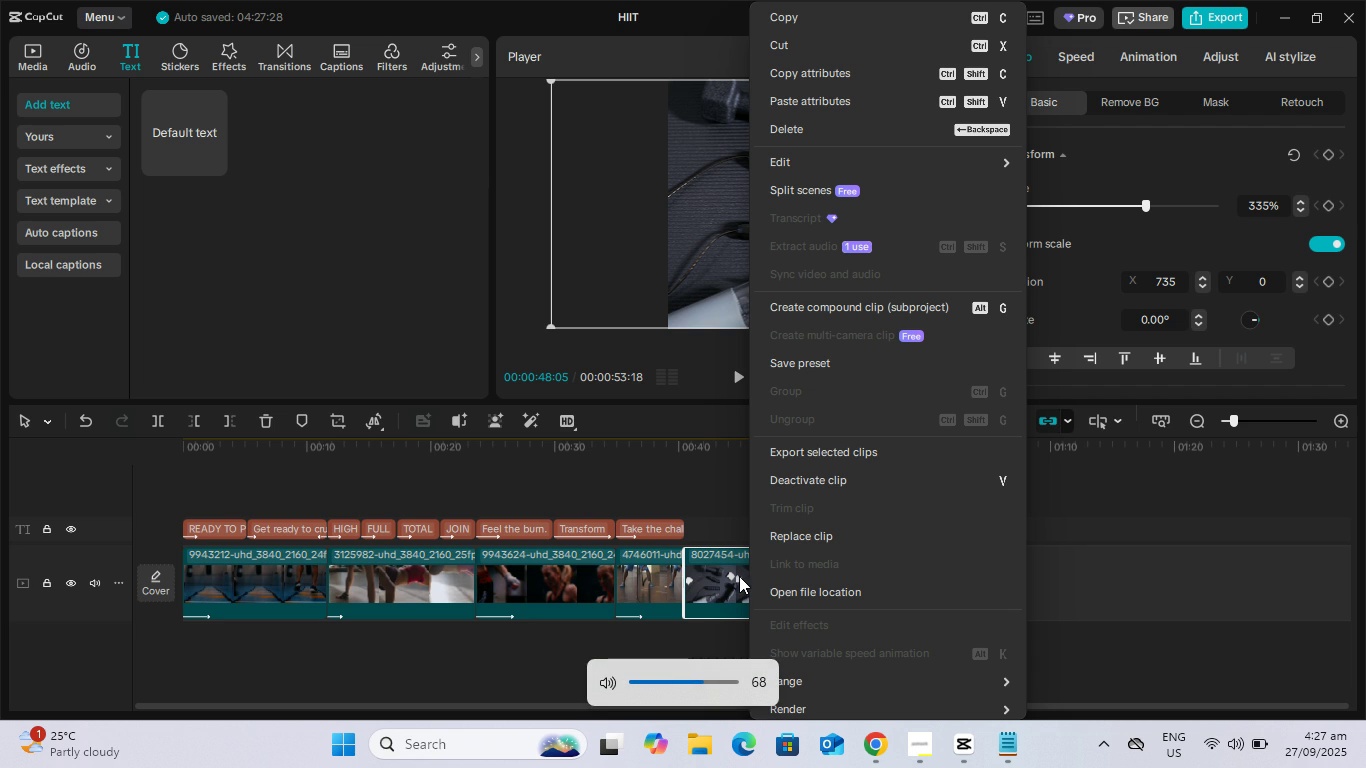 
key(VolumeUp)
 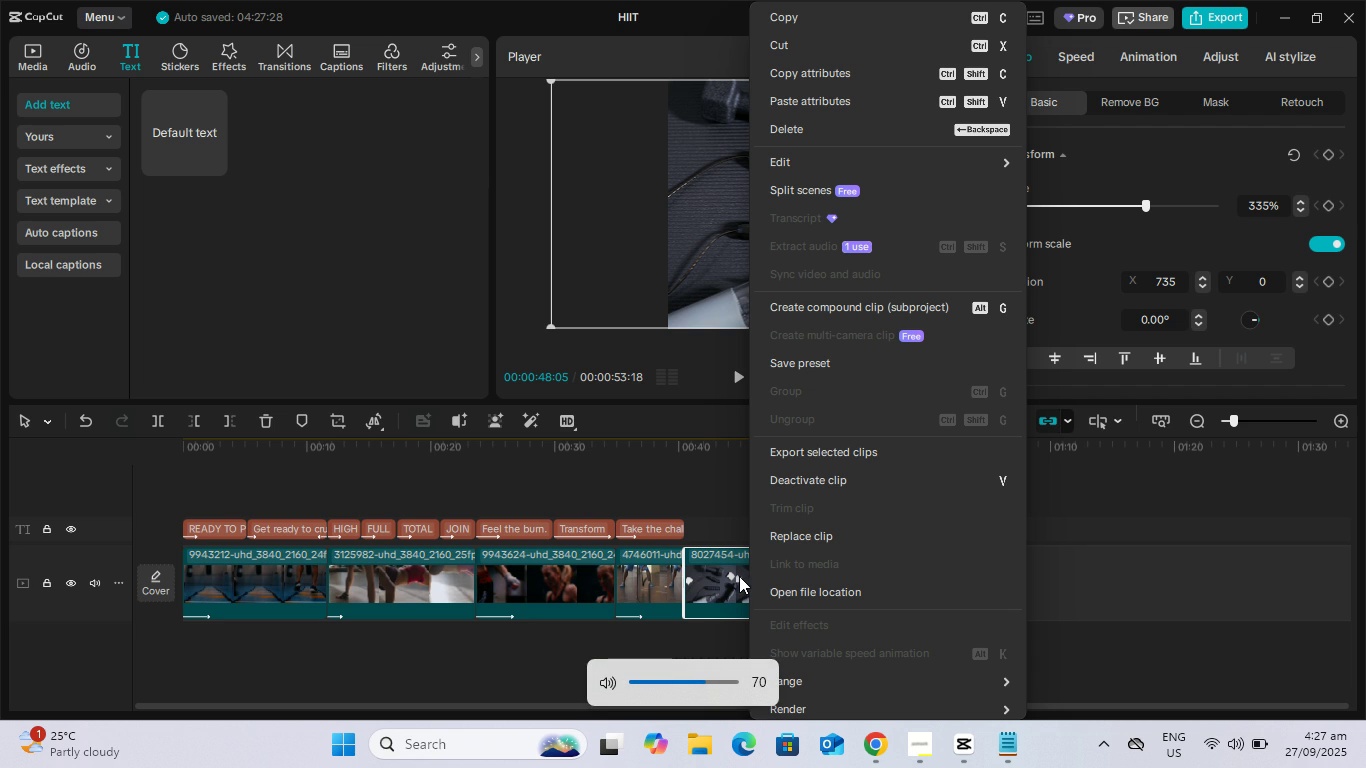 
key(VolumeUp)
 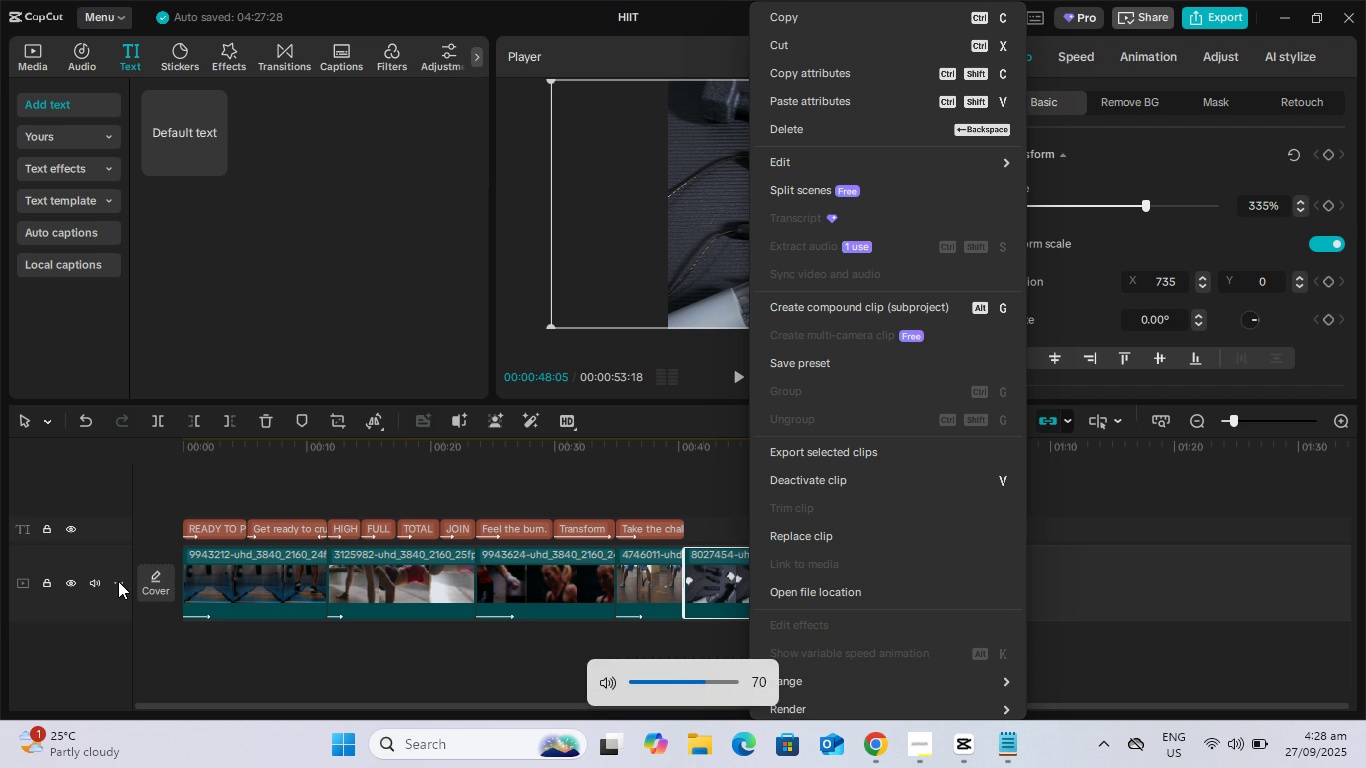 
left_click([119, 577])
 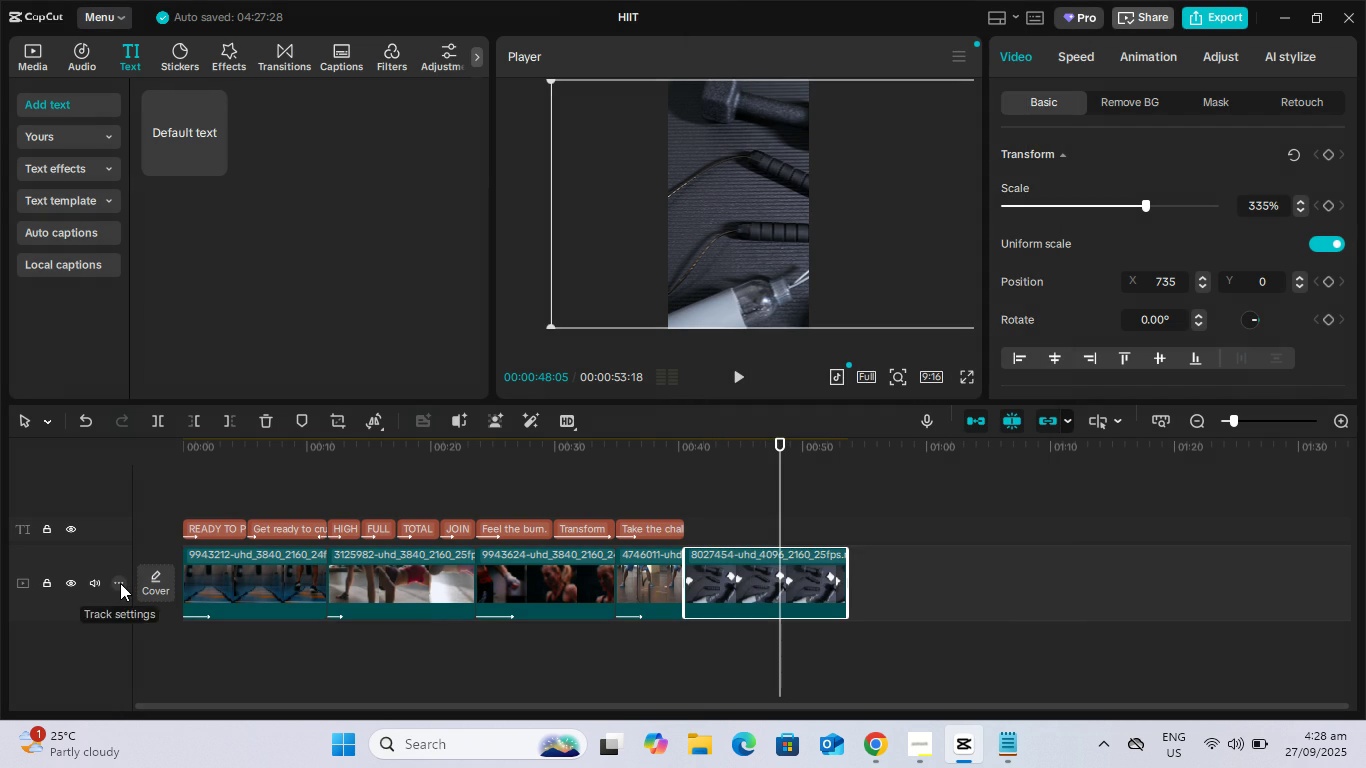 
left_click([120, 583])
 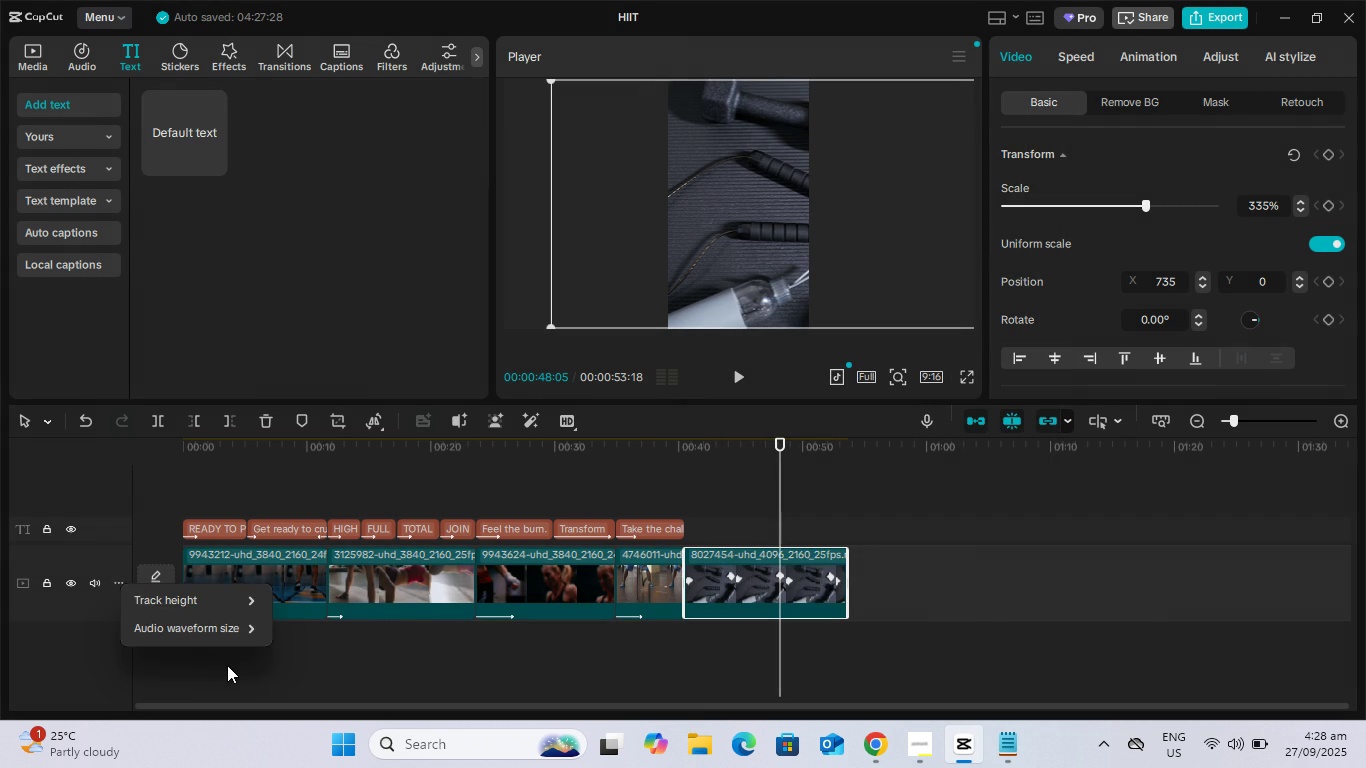 
left_click([260, 663])
 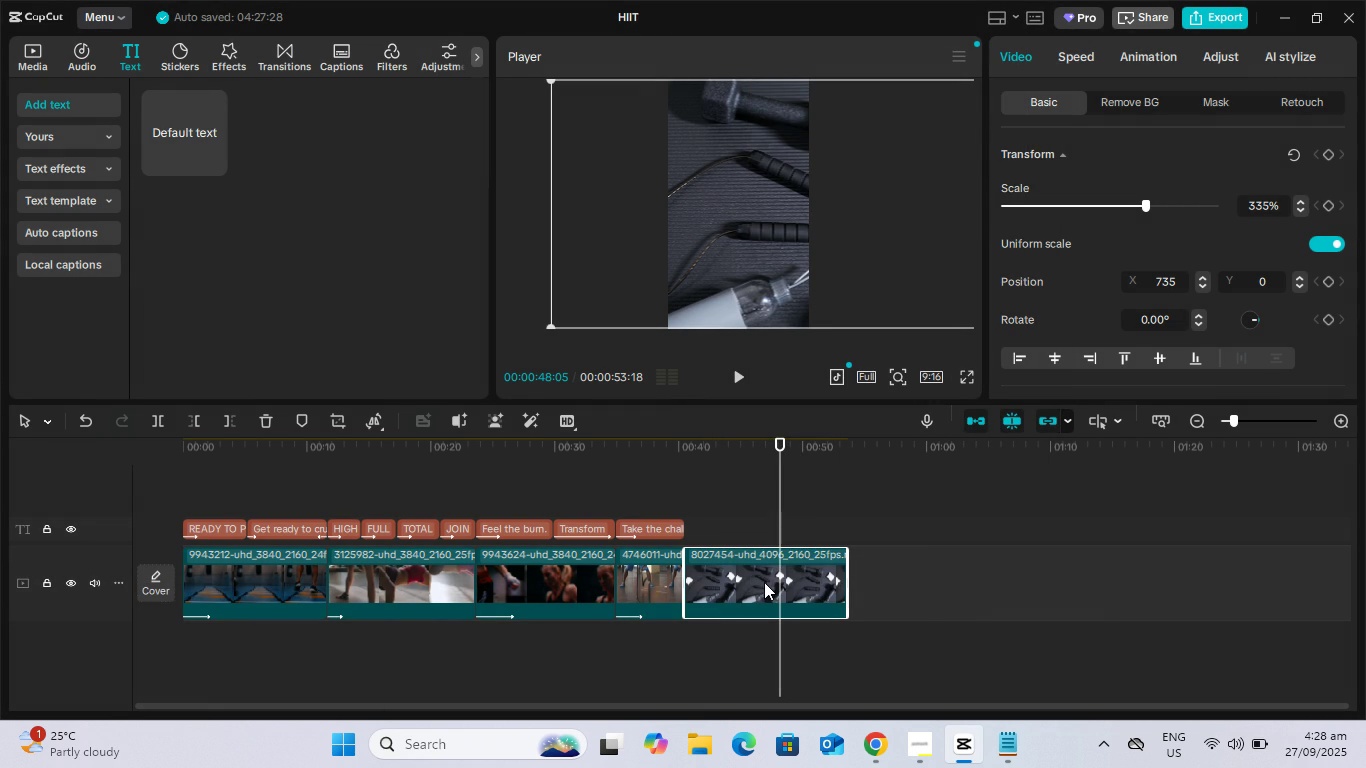 
left_click([766, 582])
 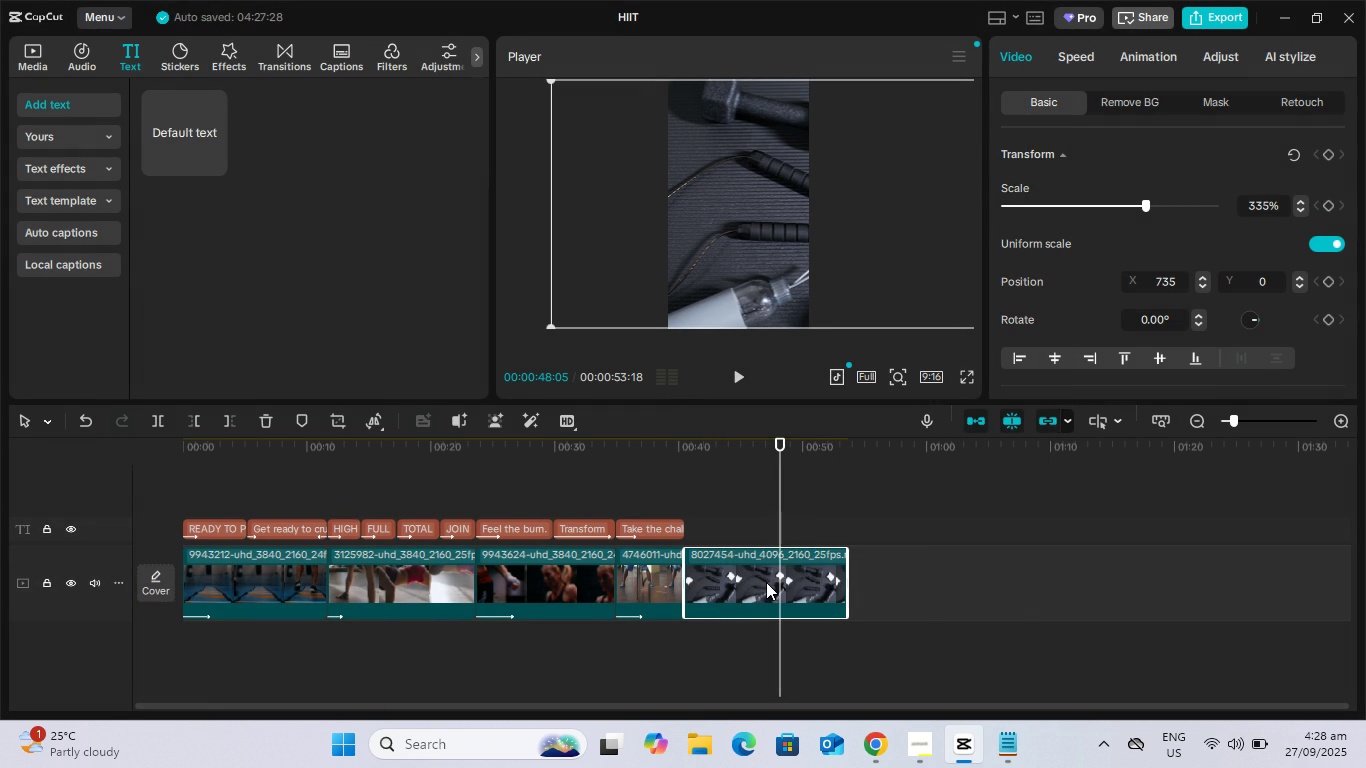 
key(Space)
 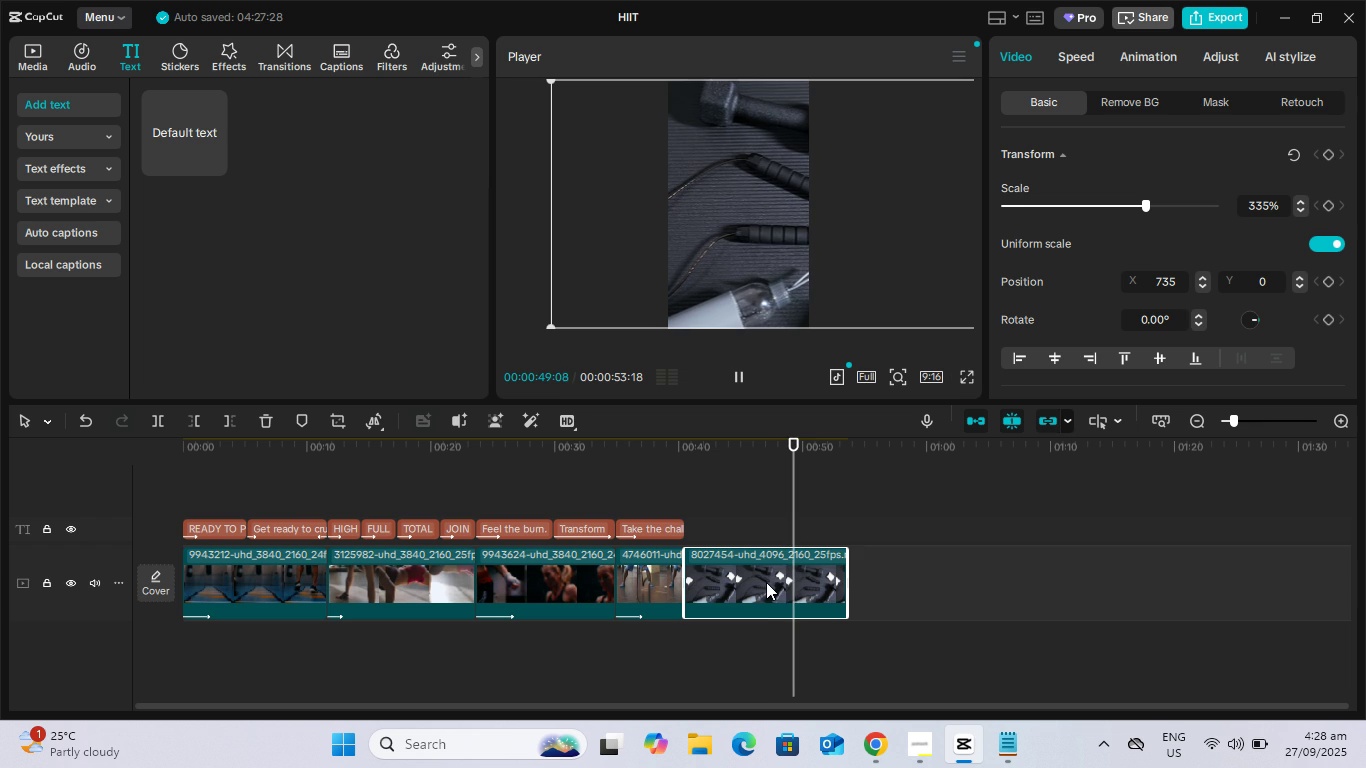 
key(Space)
 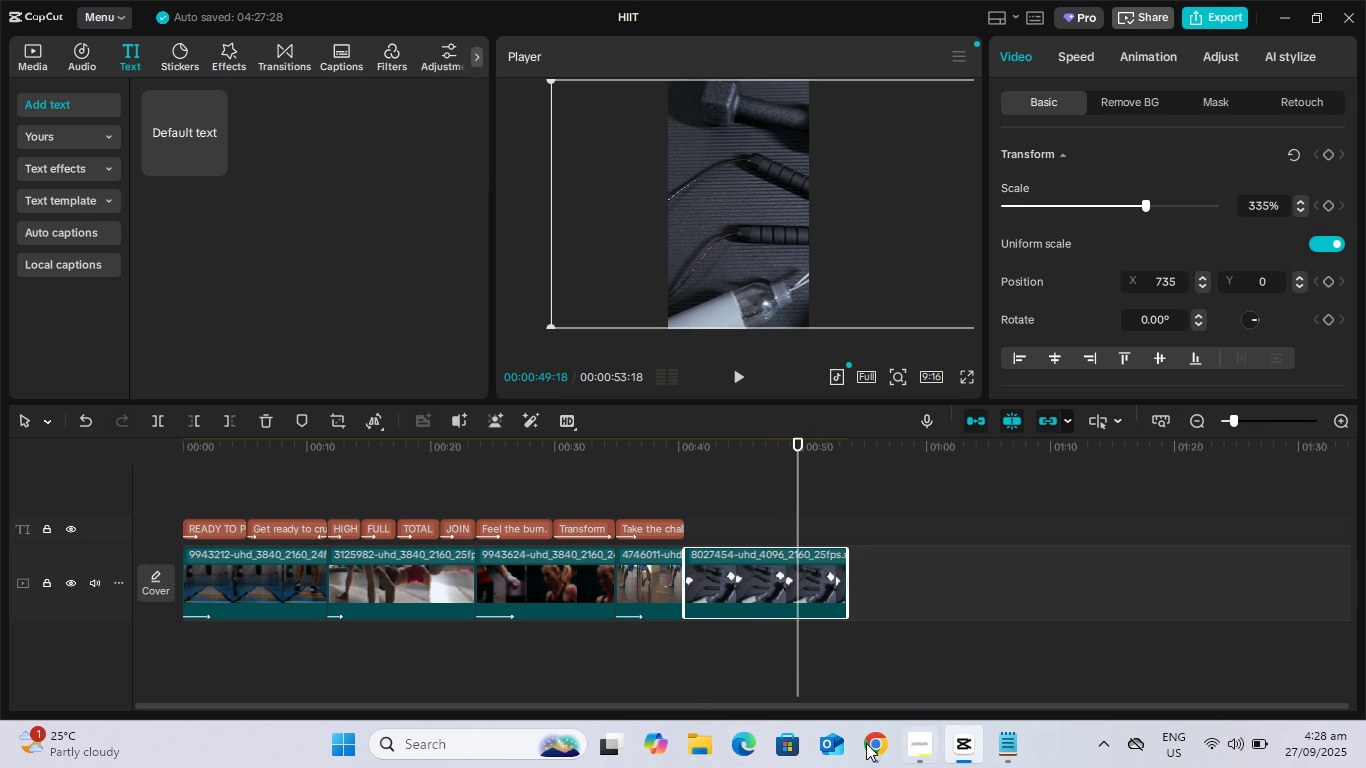 
left_click([706, 744])
 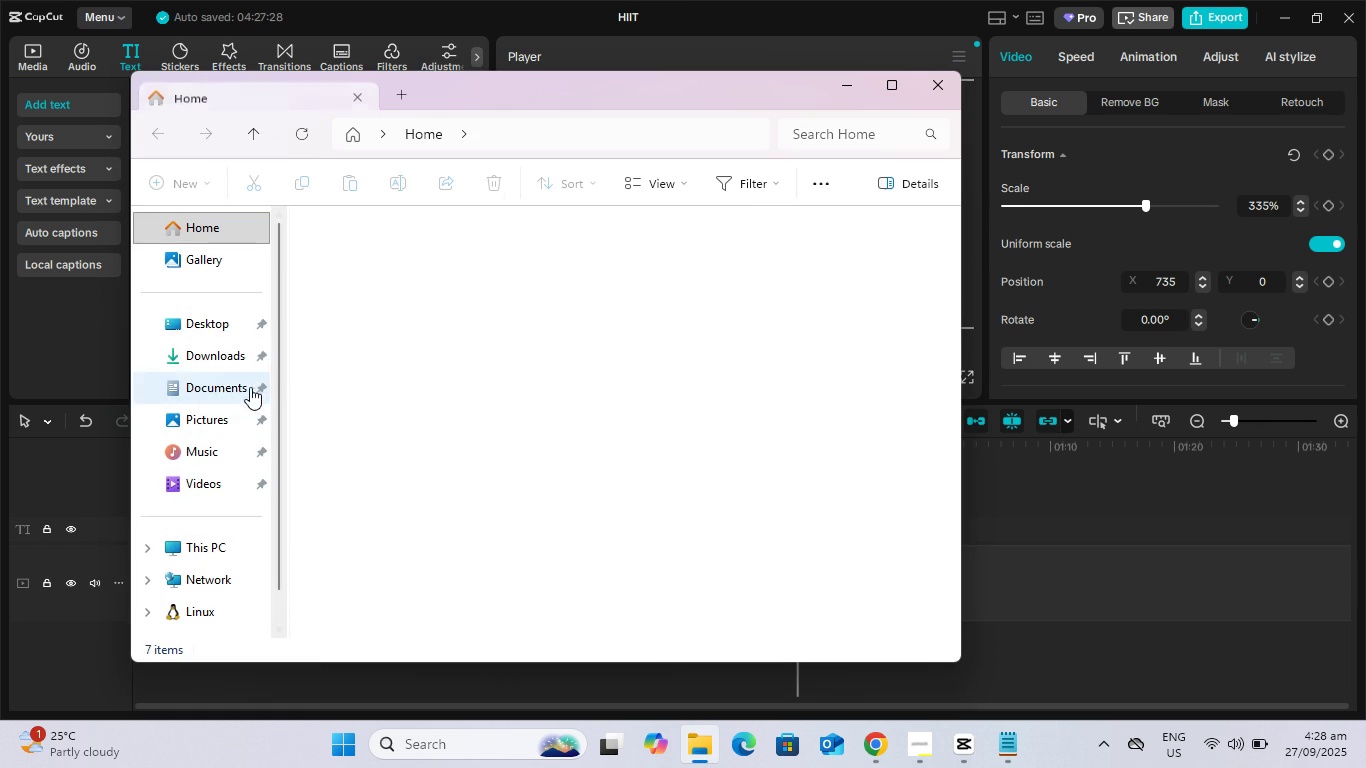 
left_click([210, 364])
 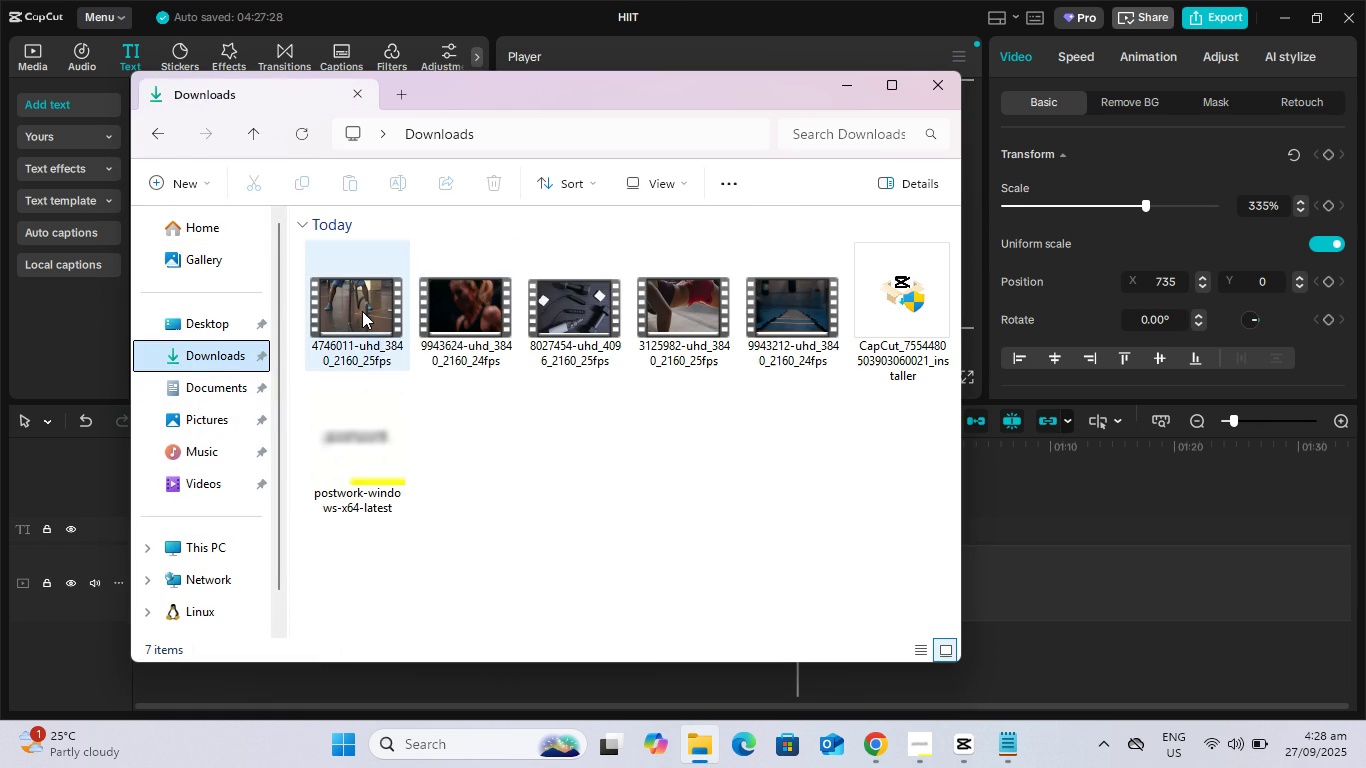 
double_click([362, 311])
 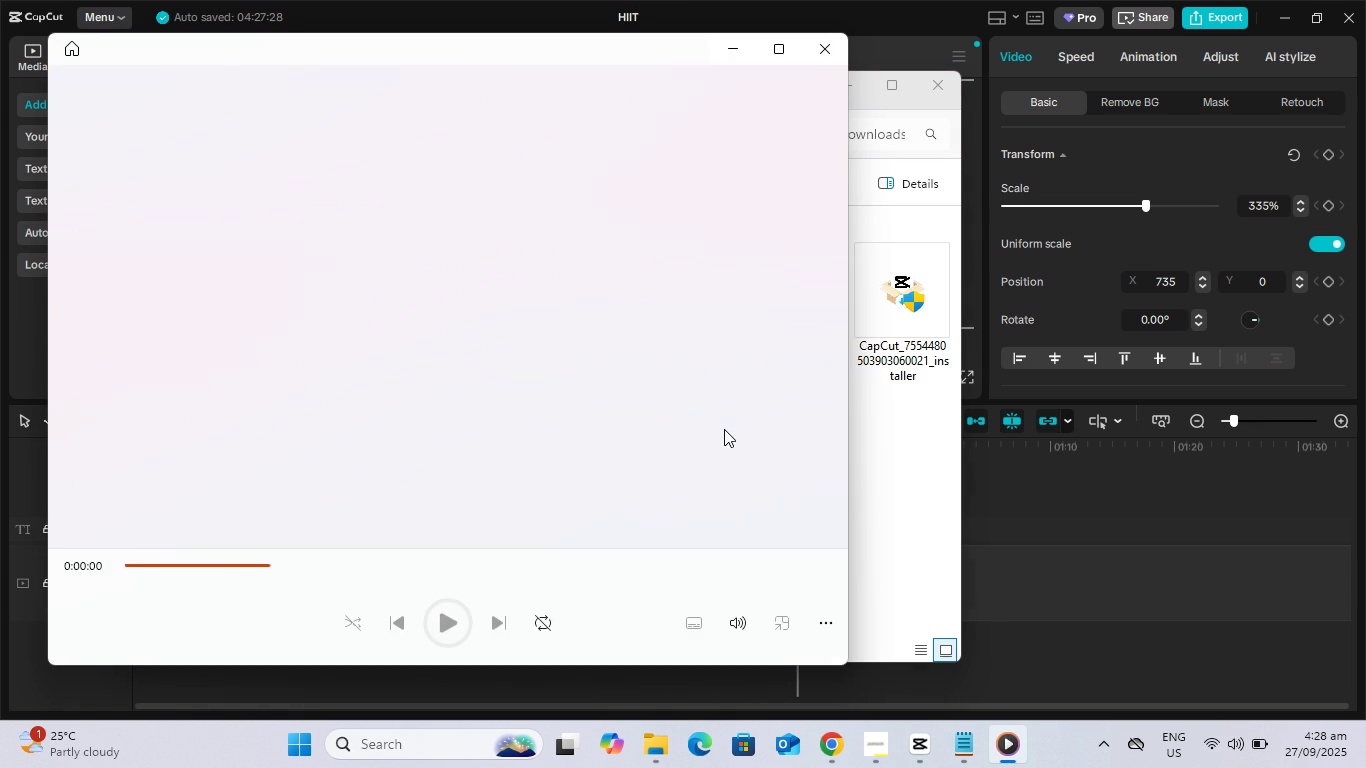 
wait(8.13)
 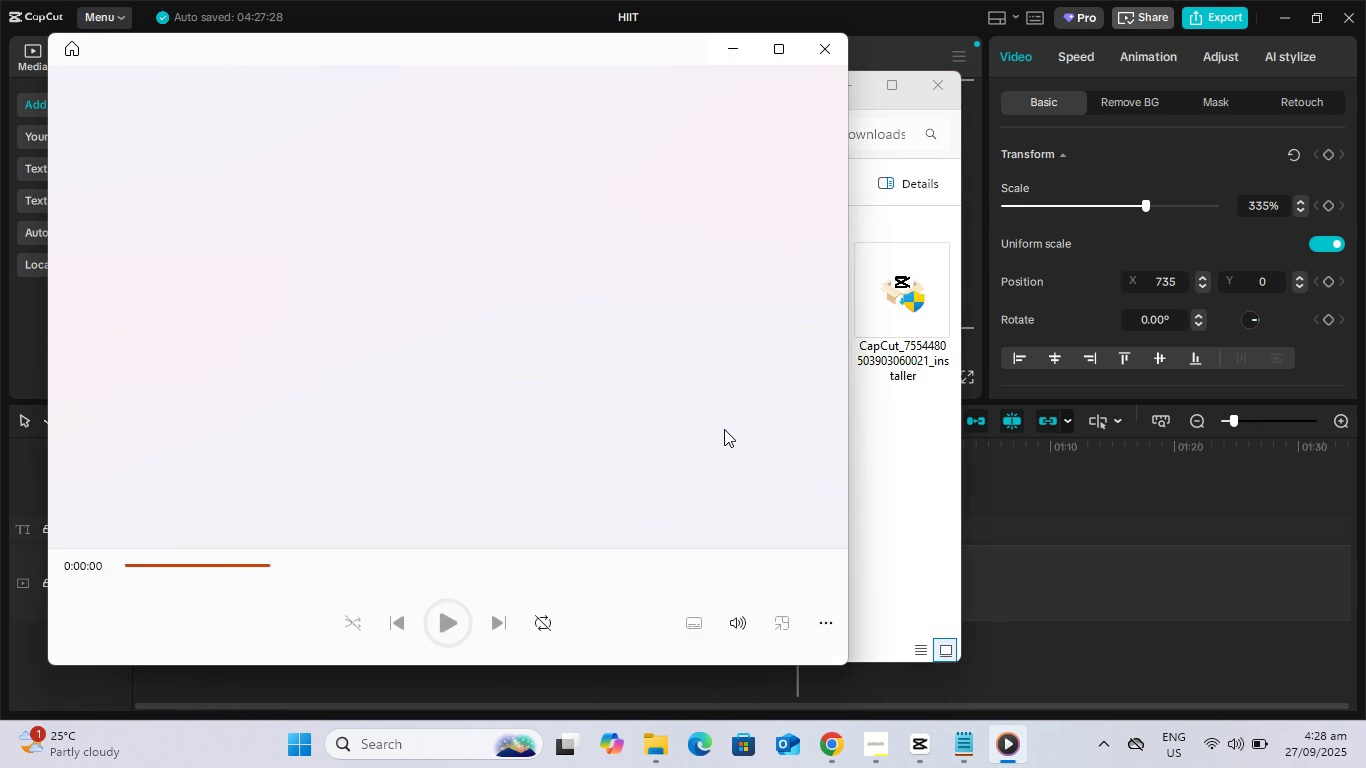 
left_click([733, 623])
 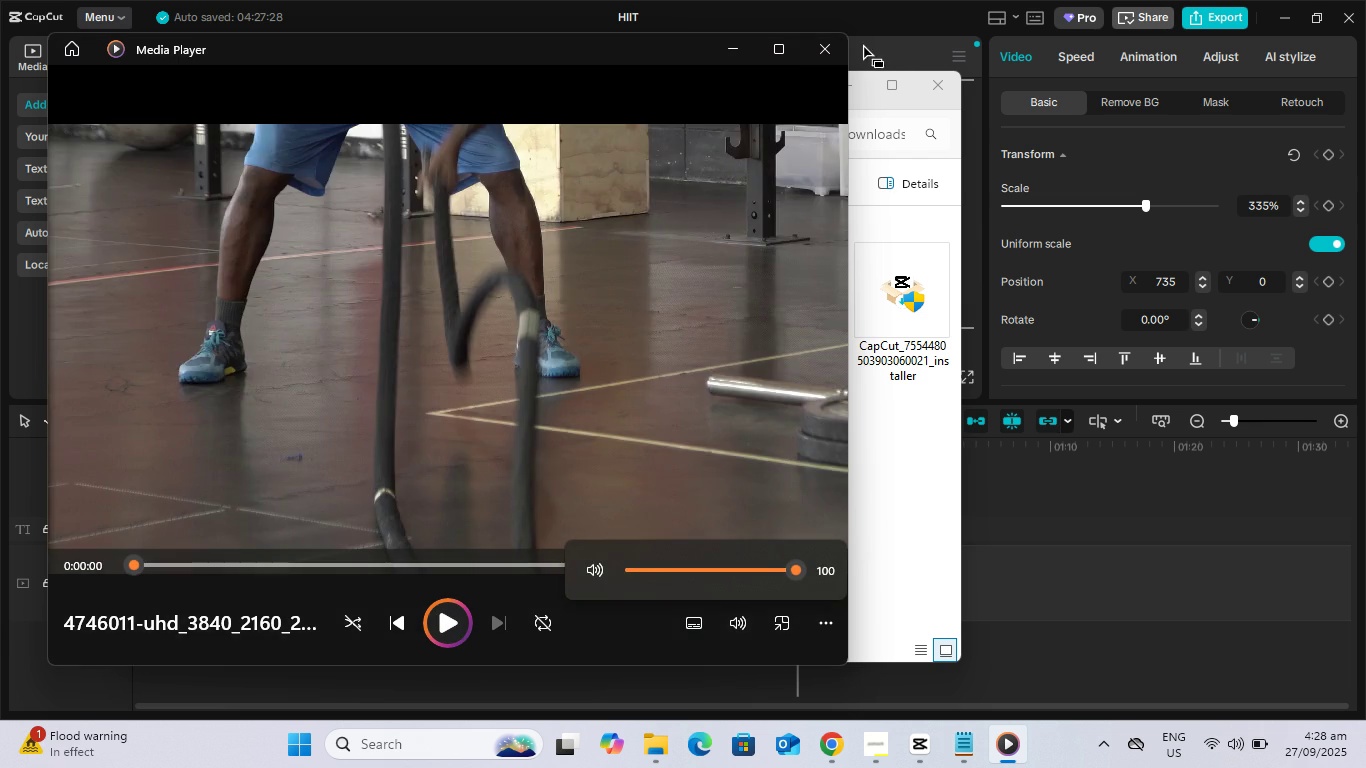 
left_click([827, 42])
 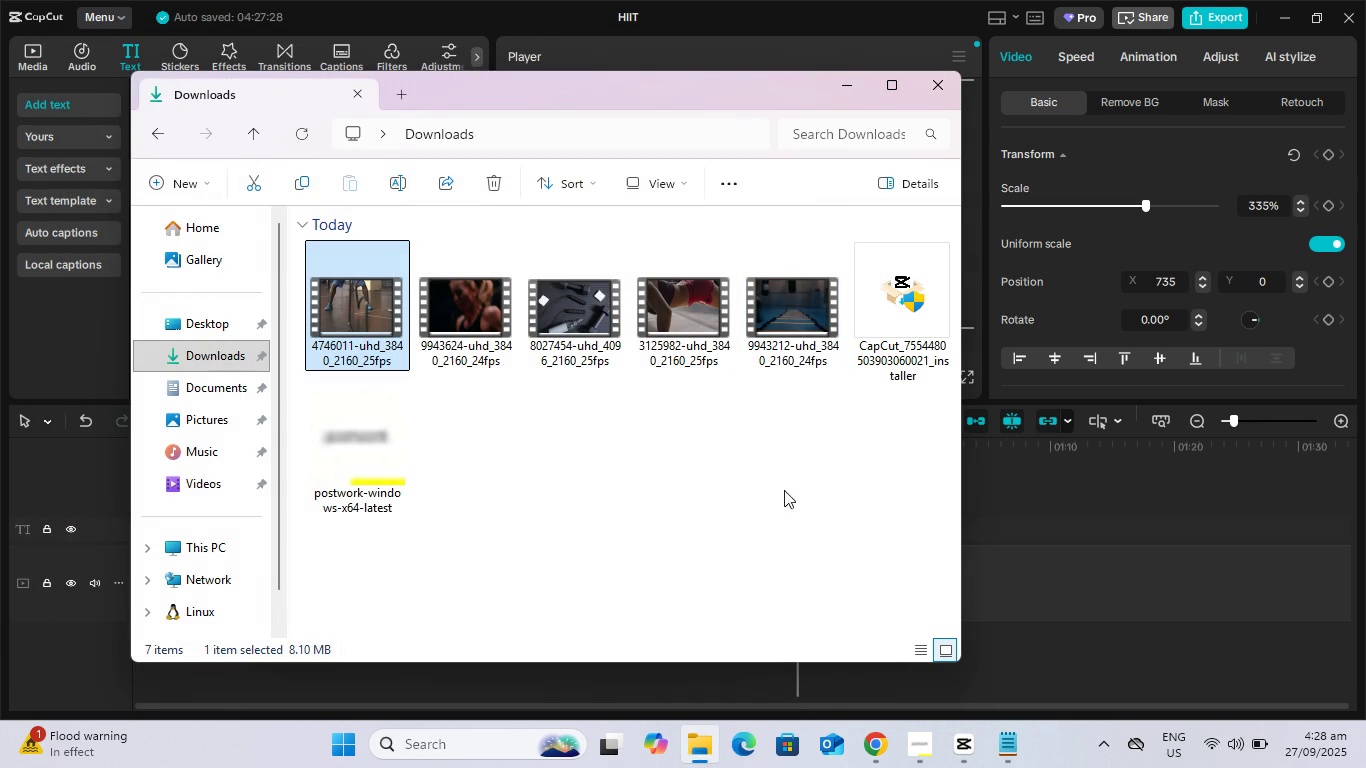 
left_click([756, 494])
 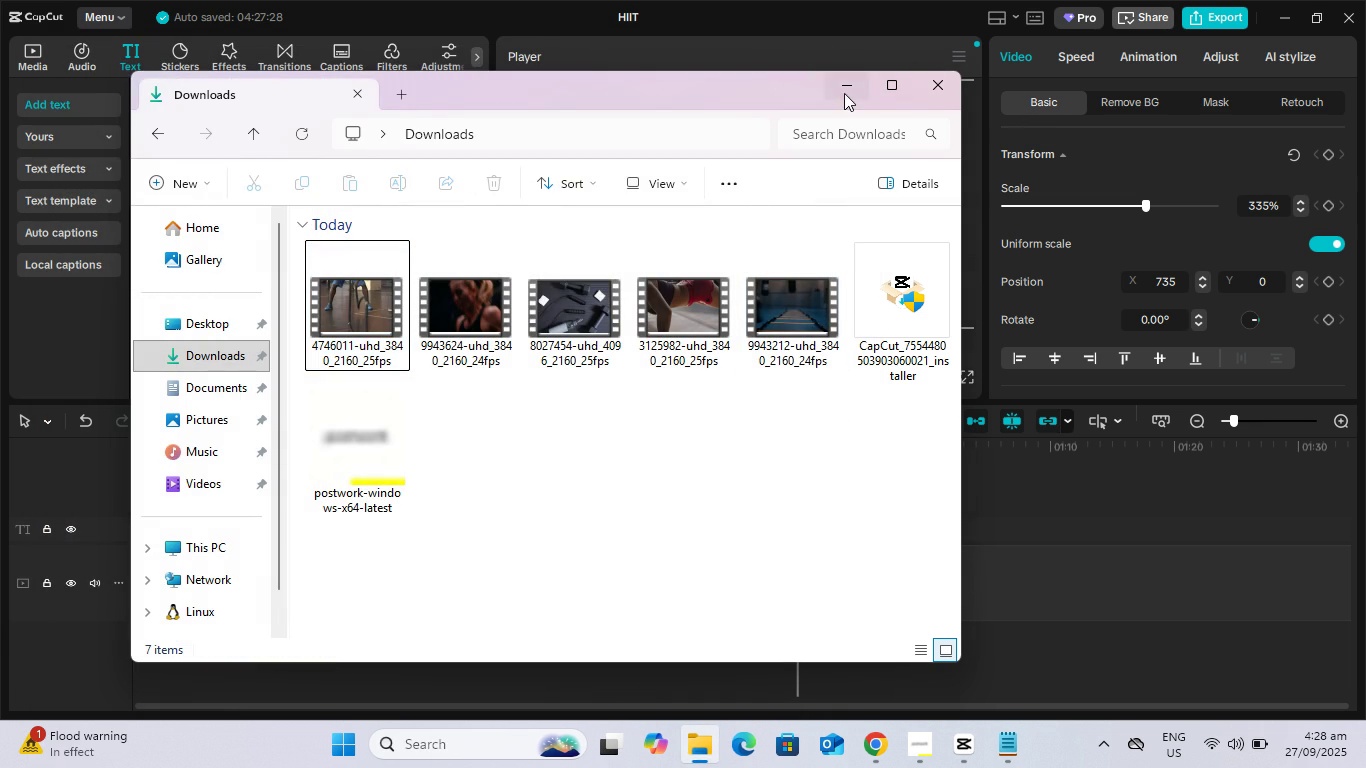 
left_click([842, 93])
 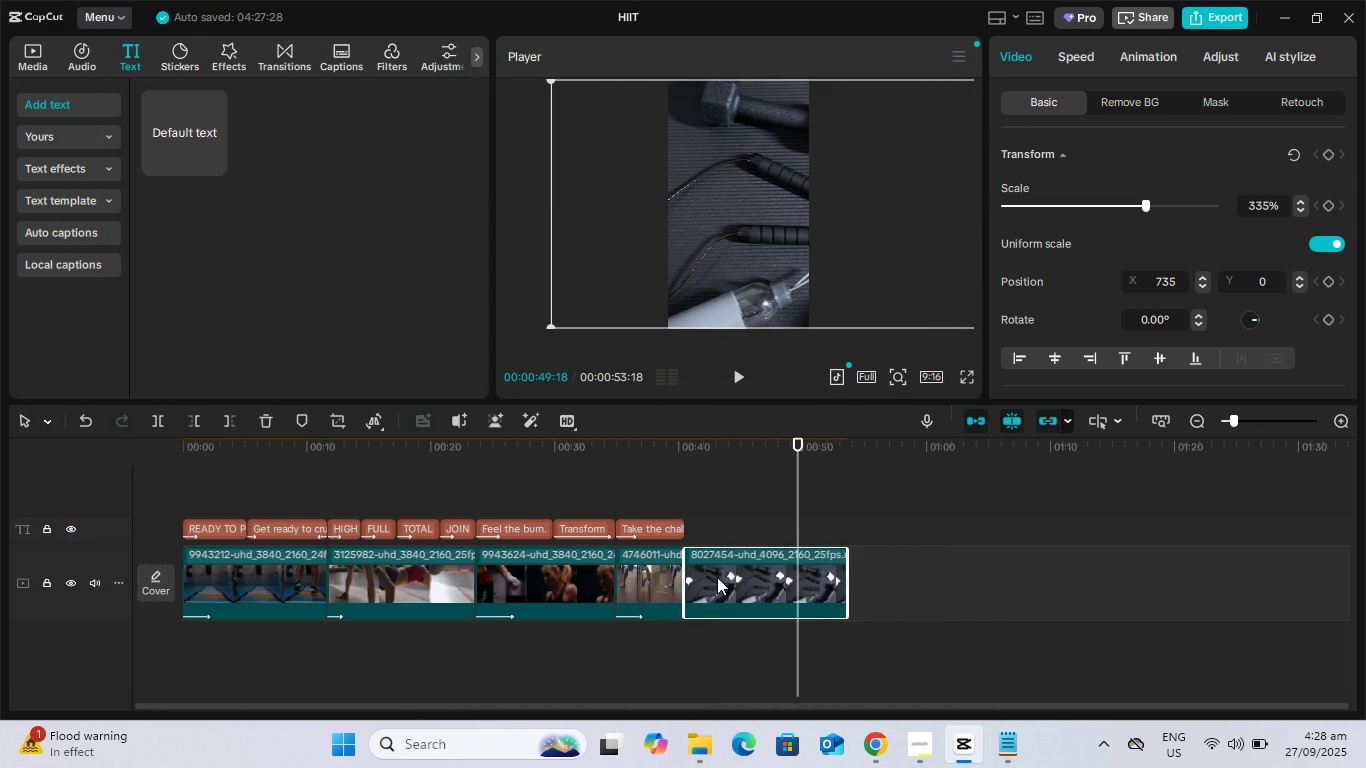 
left_click([718, 576])
 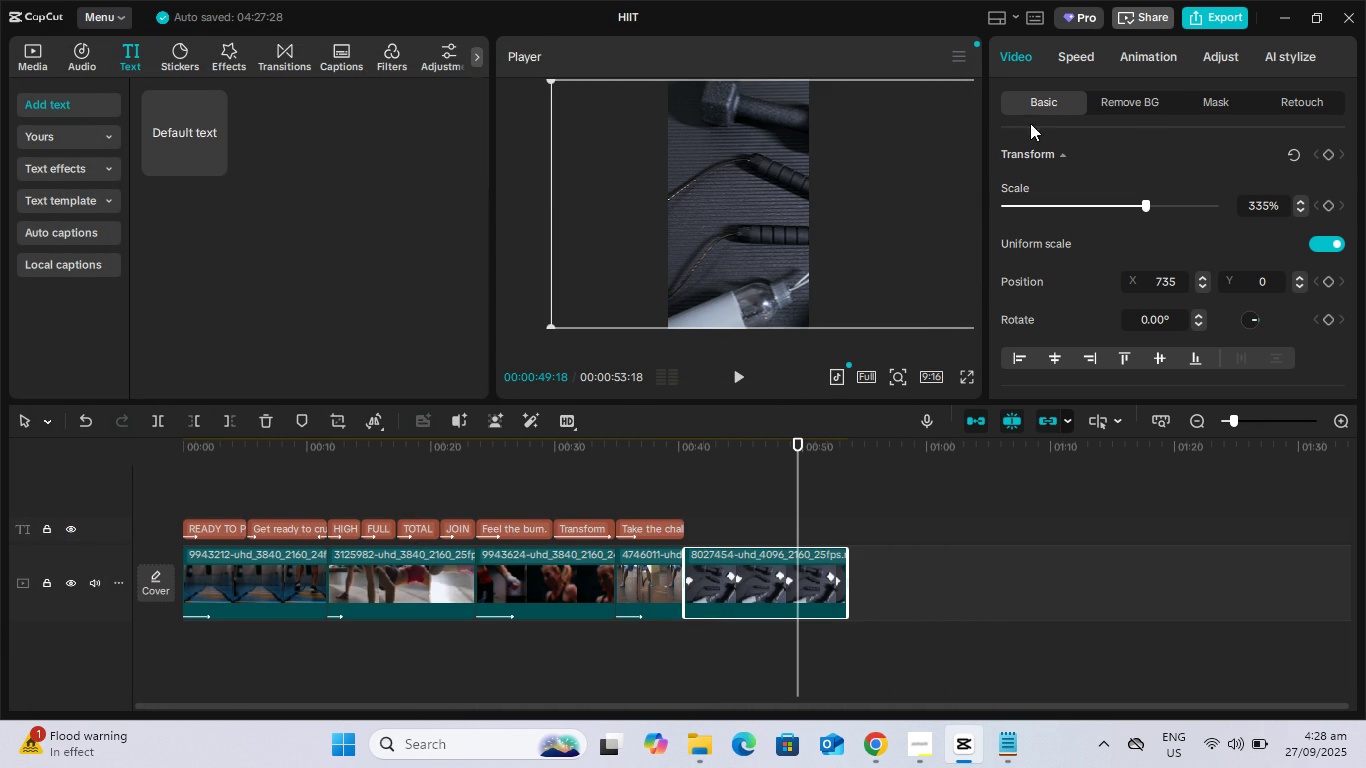 
left_click([1211, 47])
 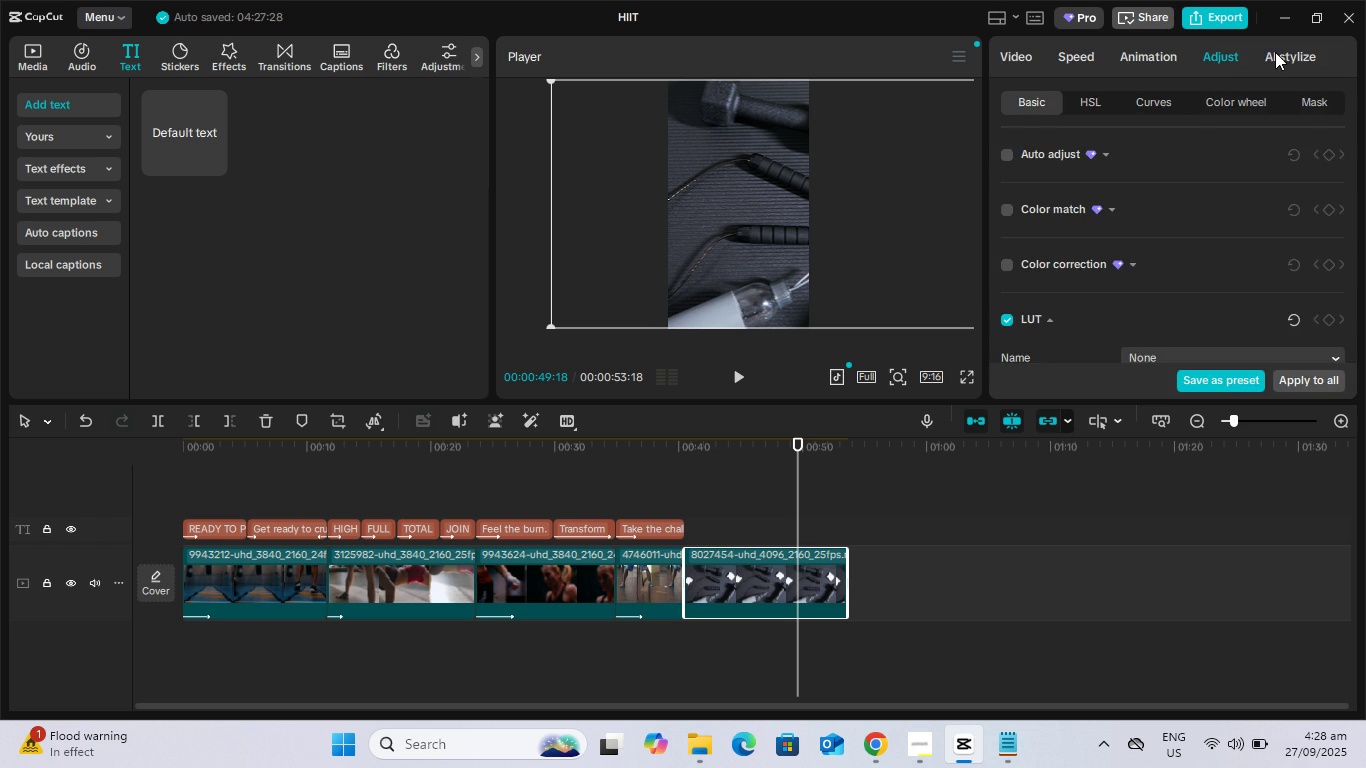 
left_click([1275, 52])
 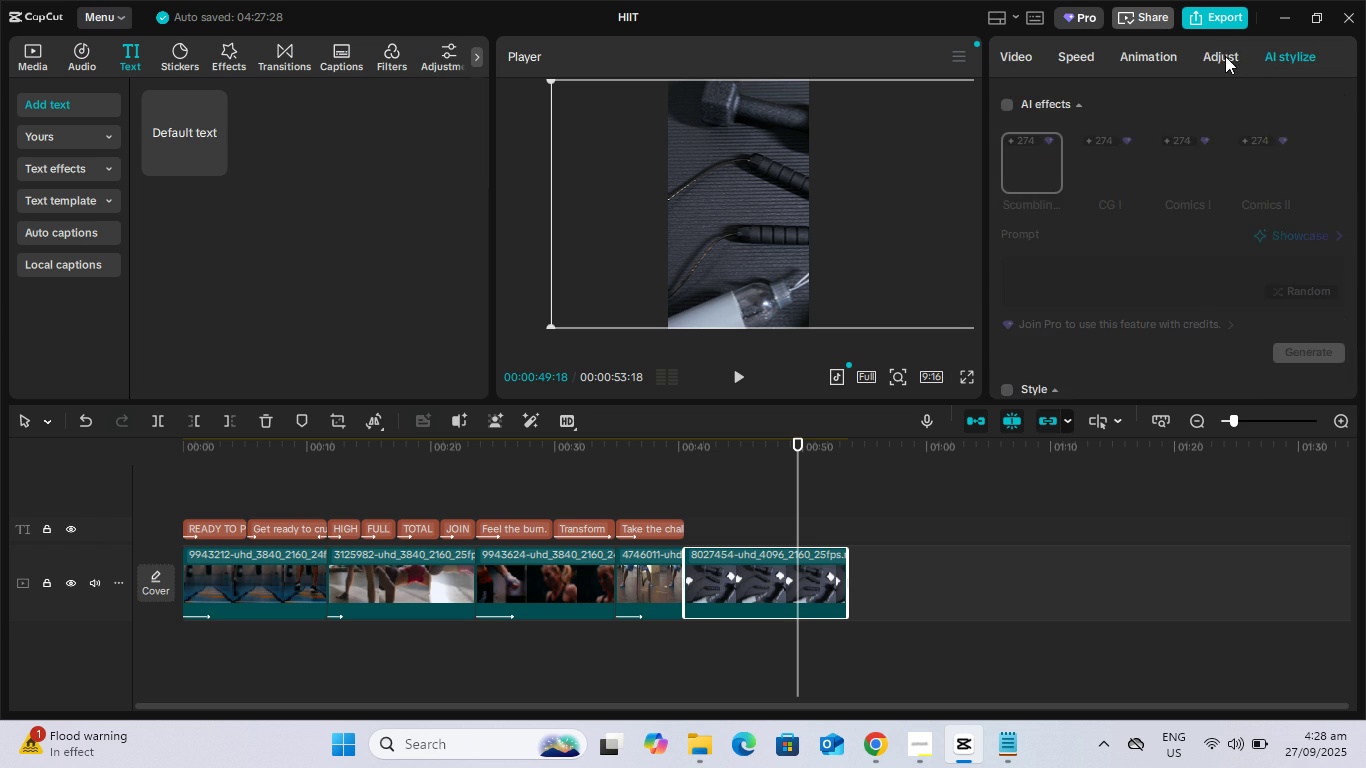 
left_click([1225, 56])
 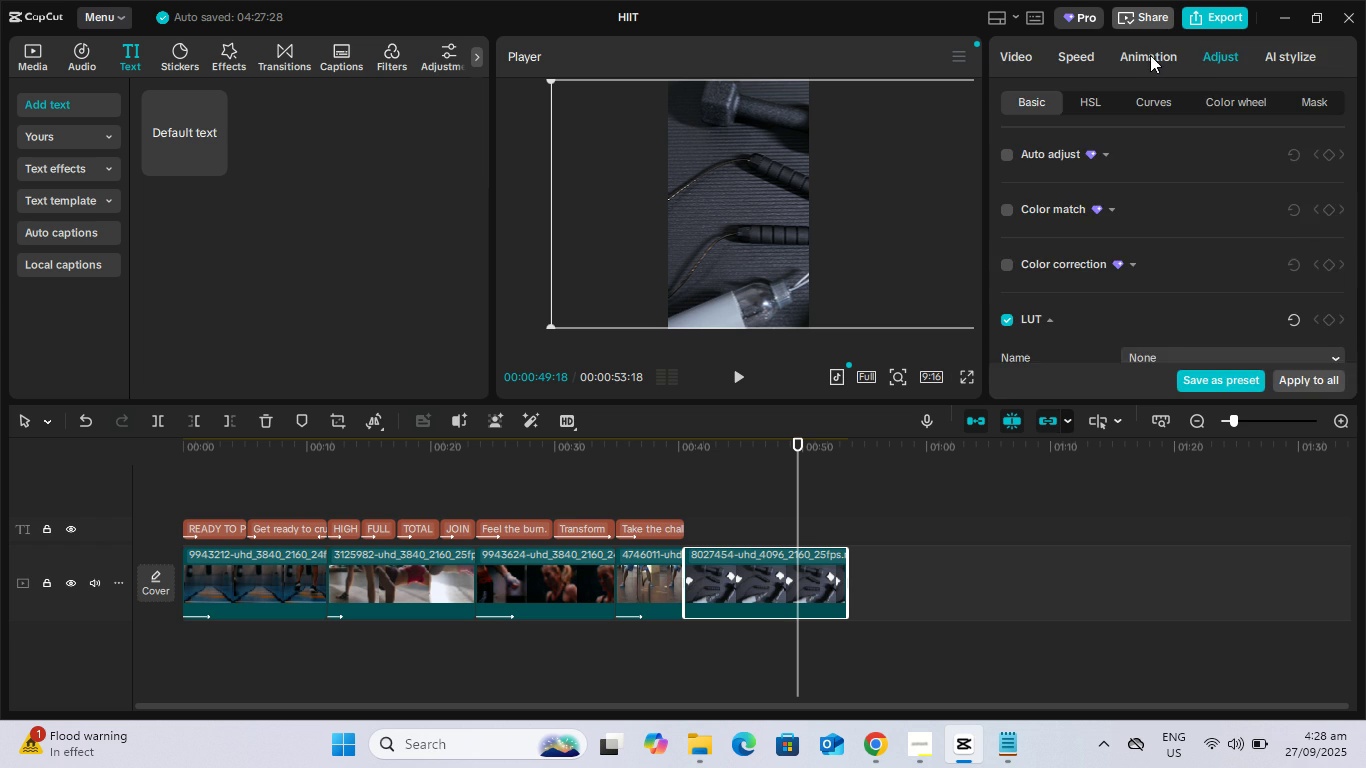 
left_click([1150, 55])
 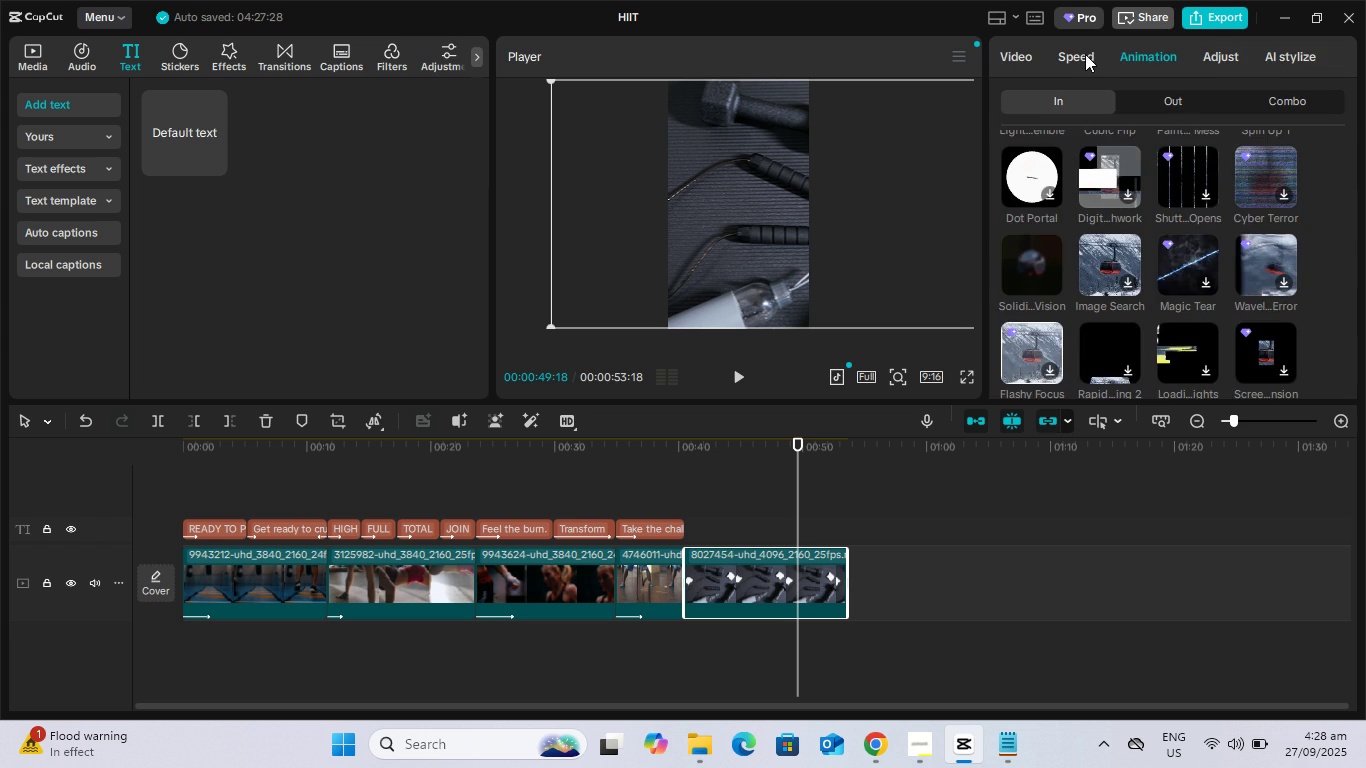 
left_click([1085, 54])
 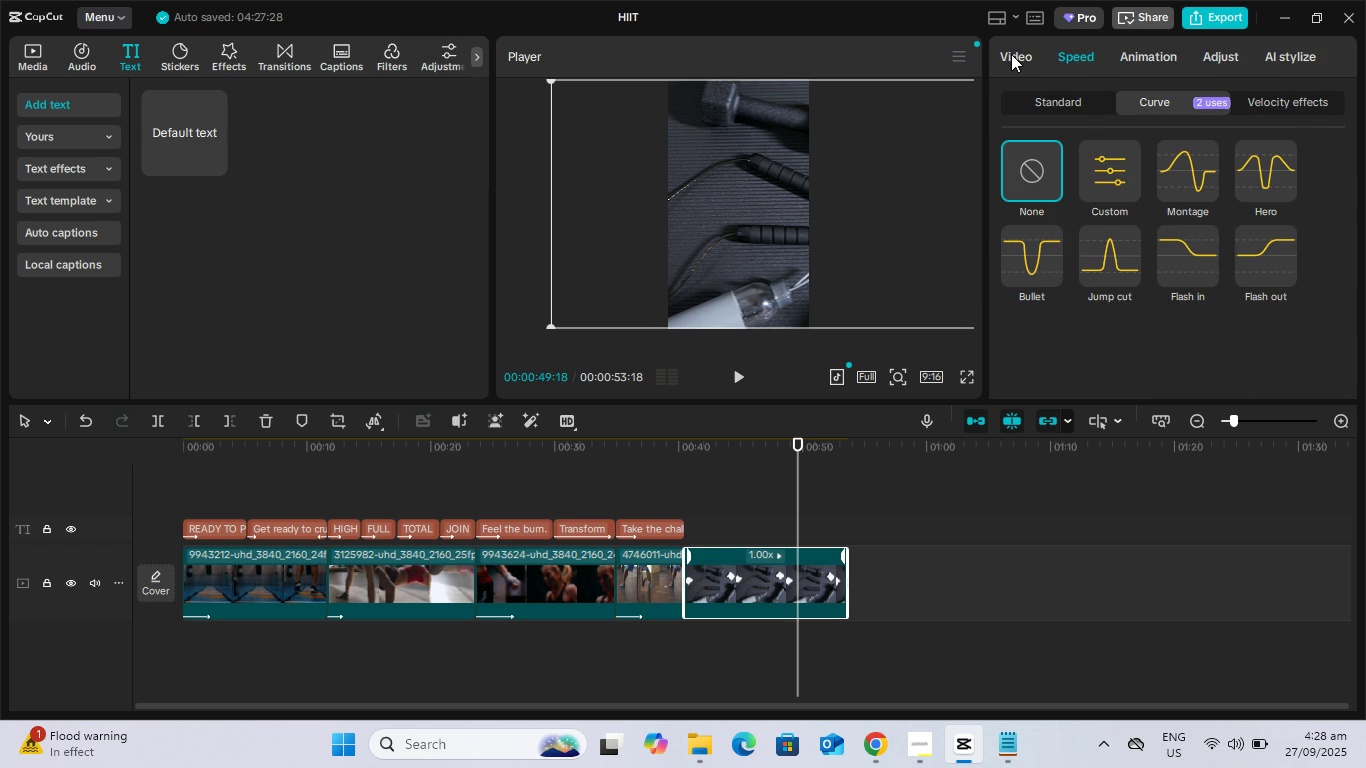 
left_click([1011, 54])
 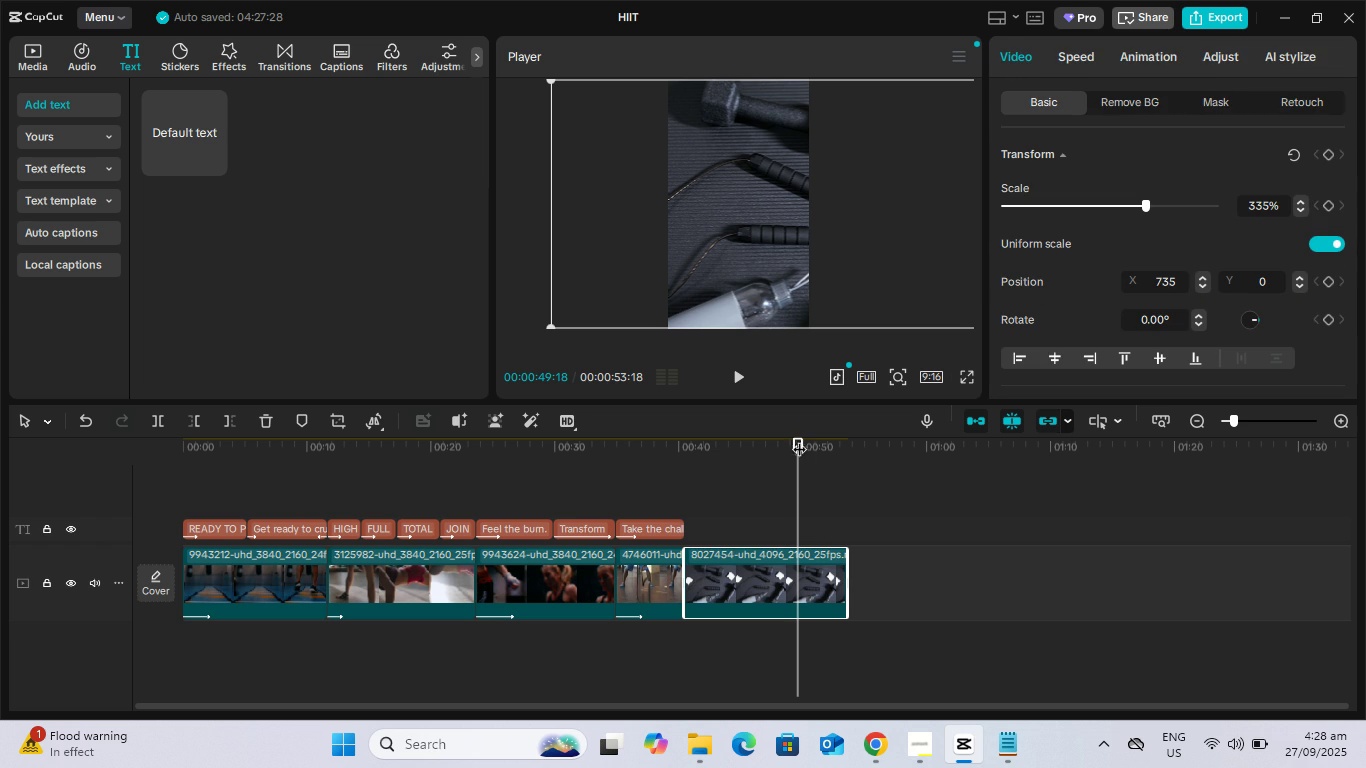 
wait(9.86)
 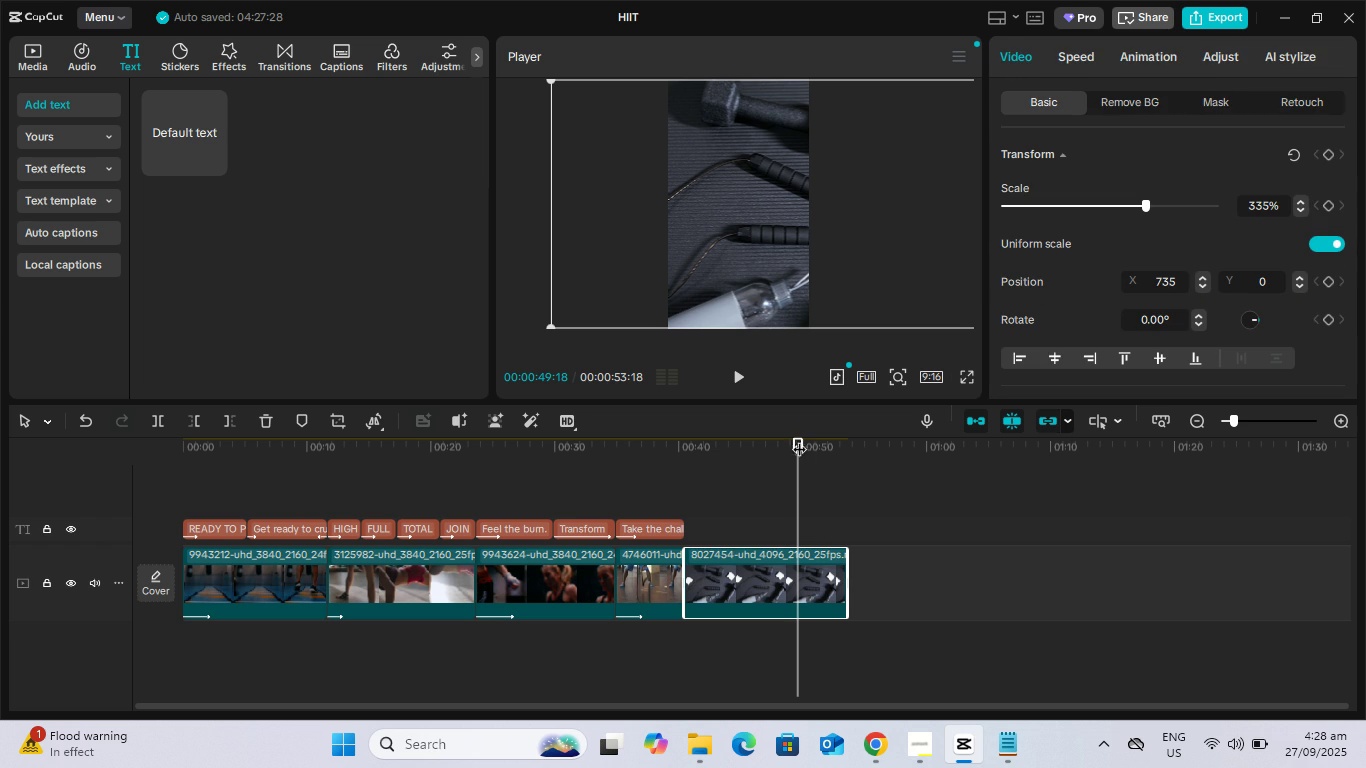 
left_click([789, 180])
 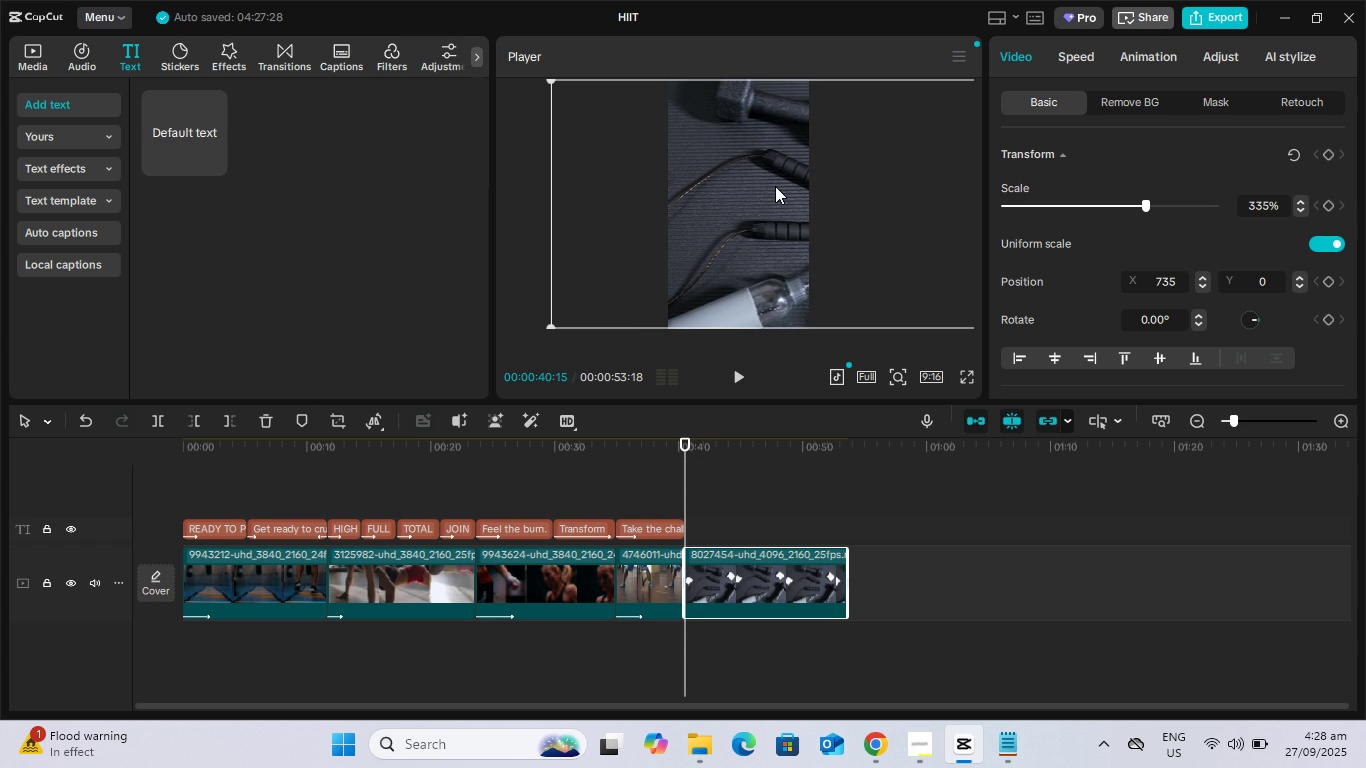 
right_click([775, 186])
 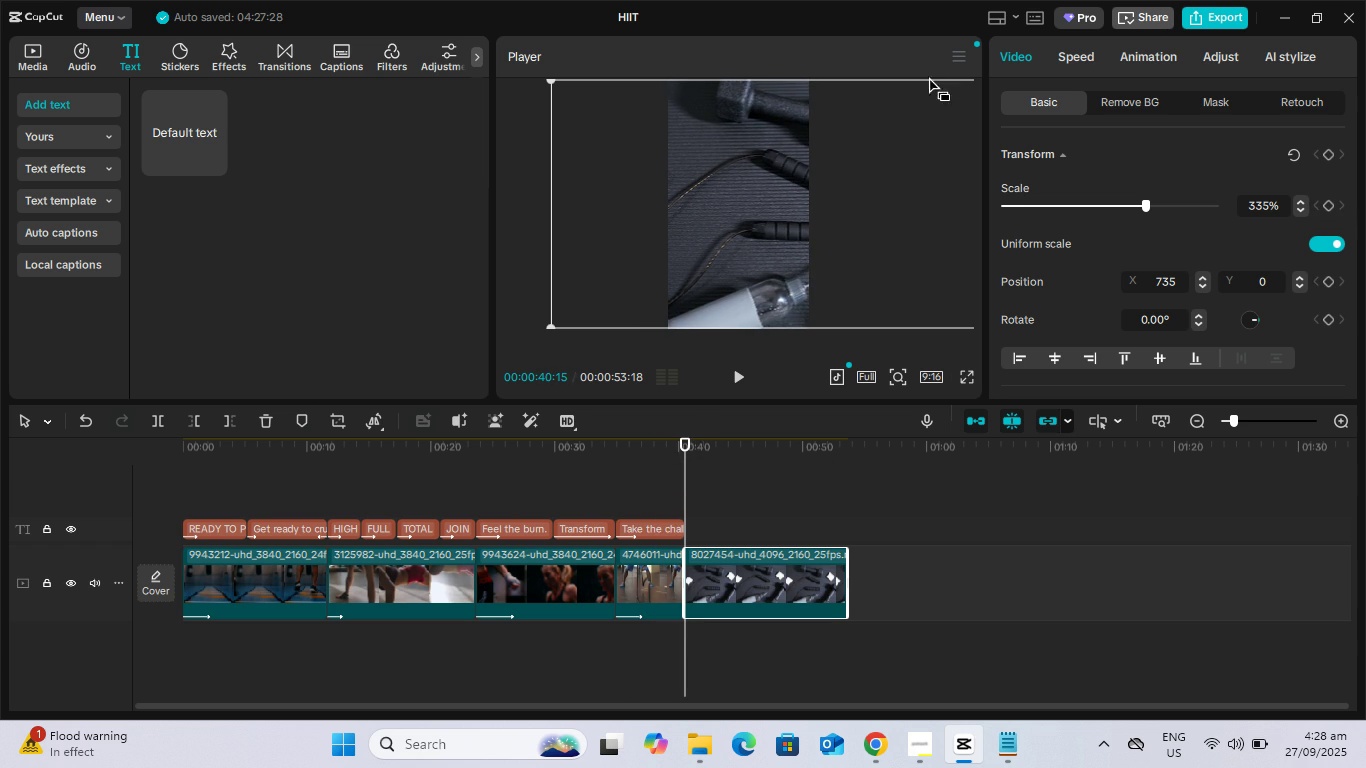 
left_click([945, 58])
 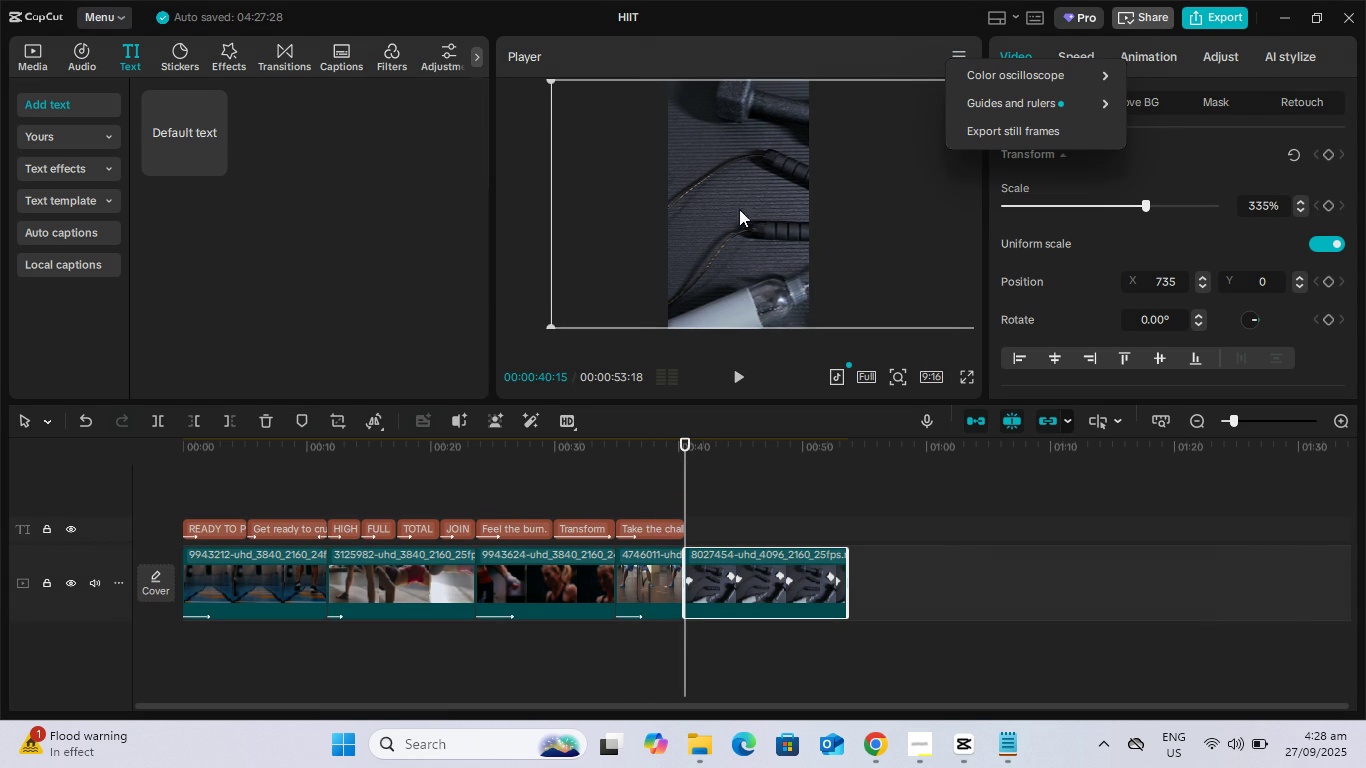 
left_click([691, 242])
 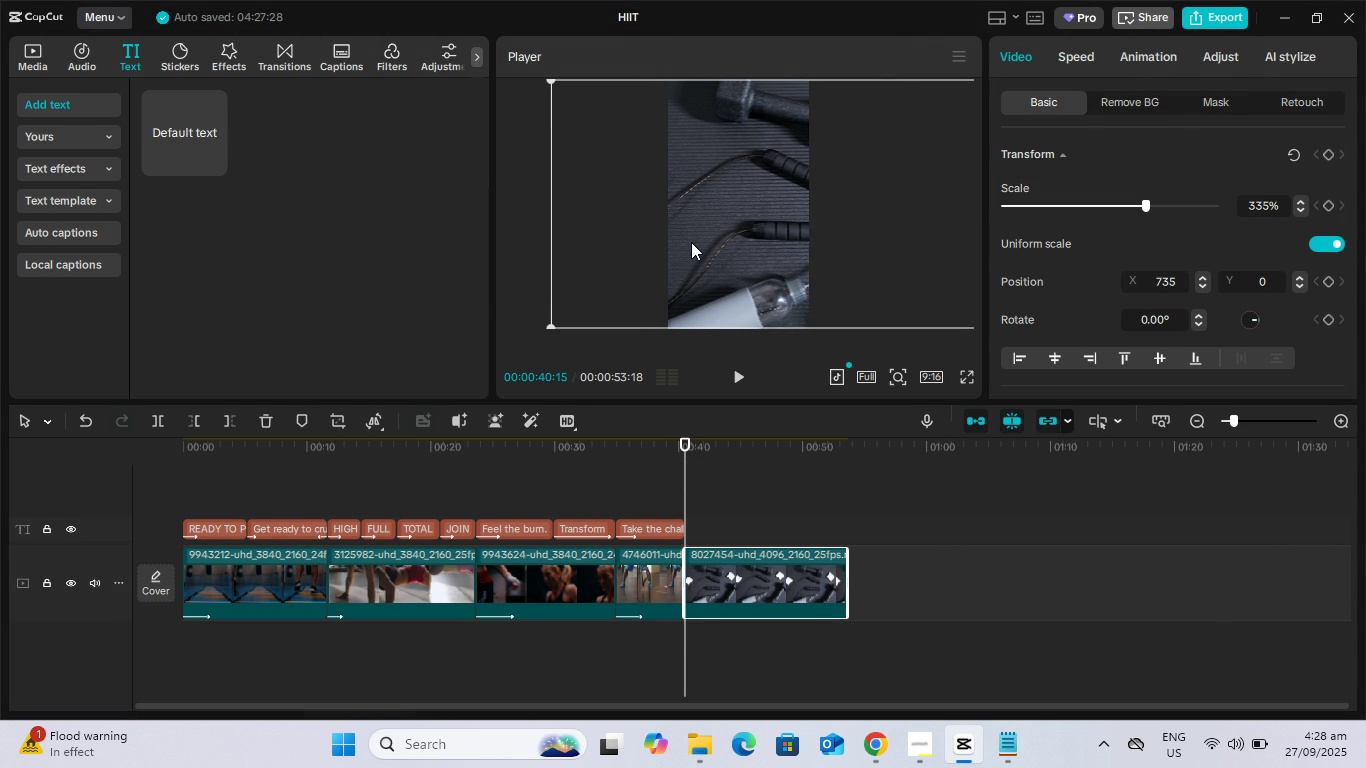 
right_click([691, 242])
 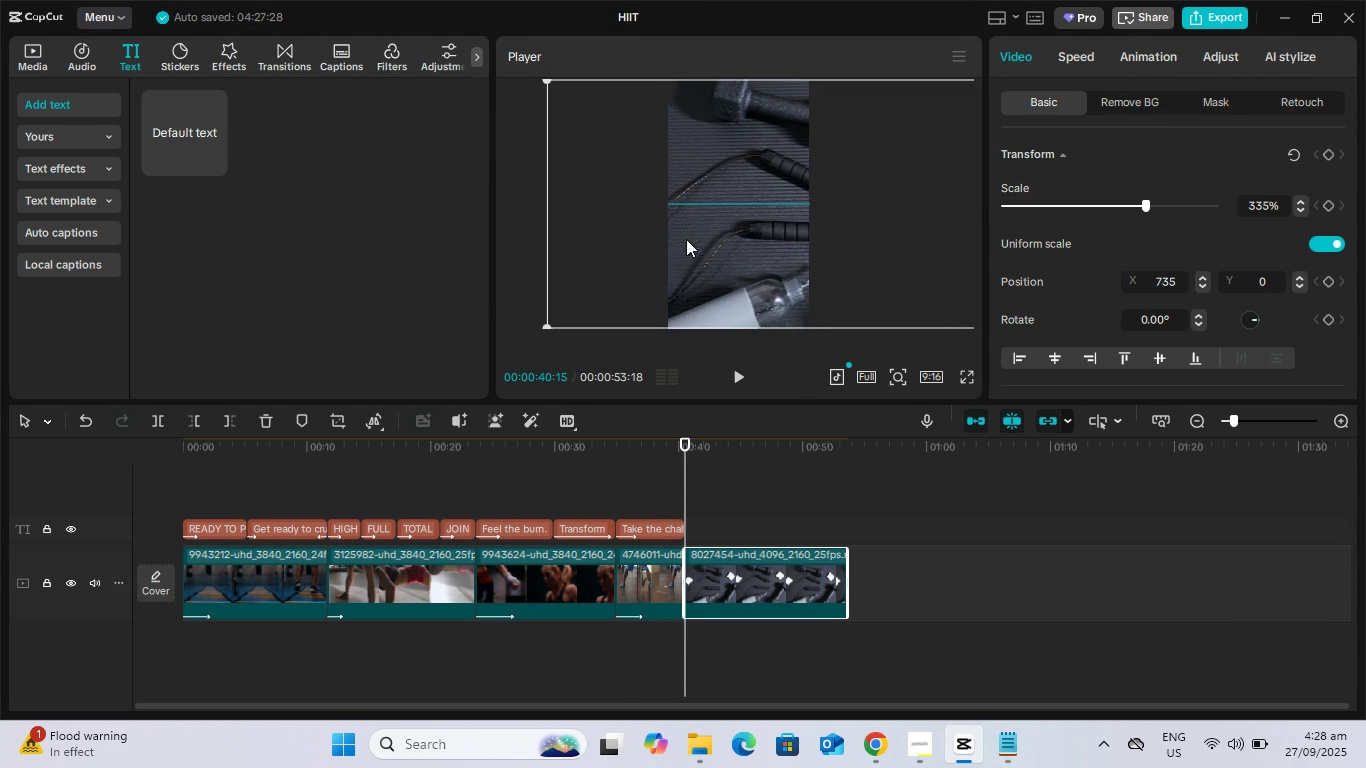 
wait(9.27)
 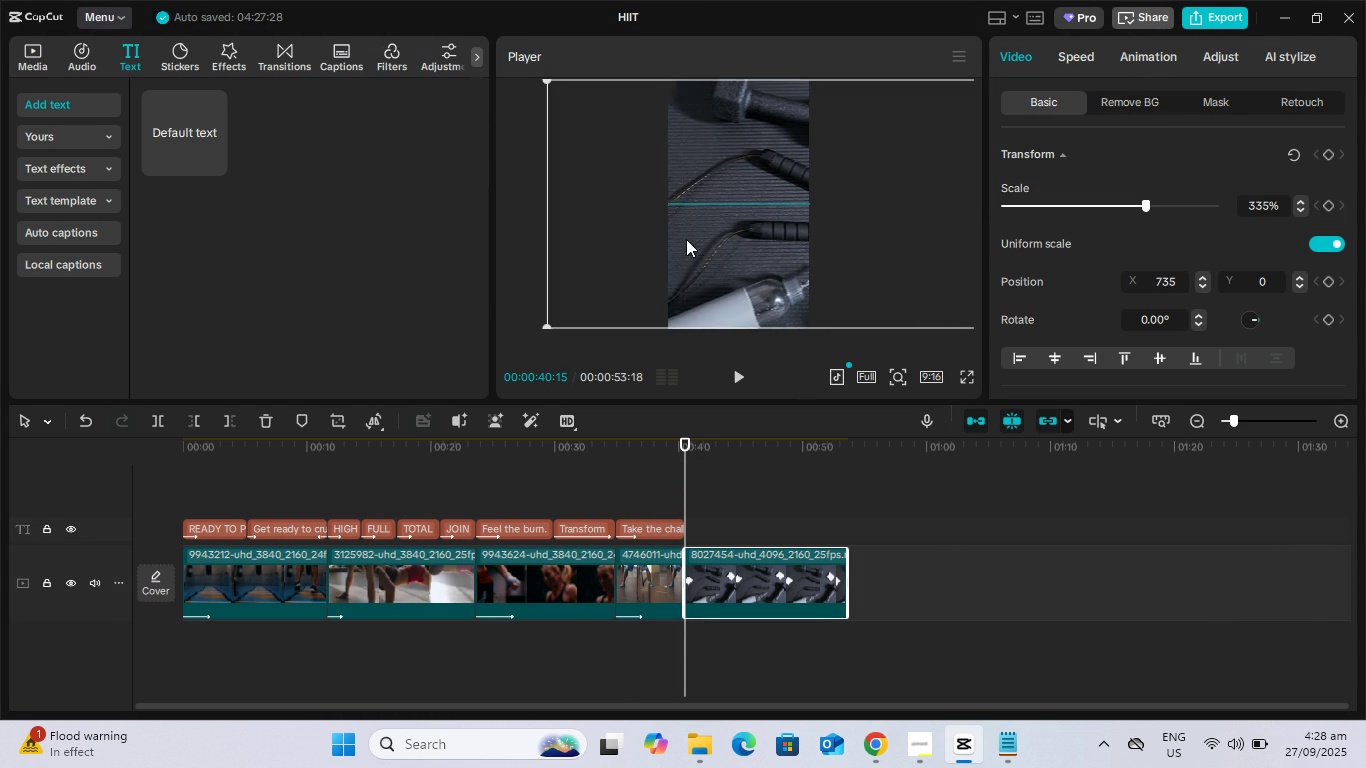 
double_click([774, 565])
 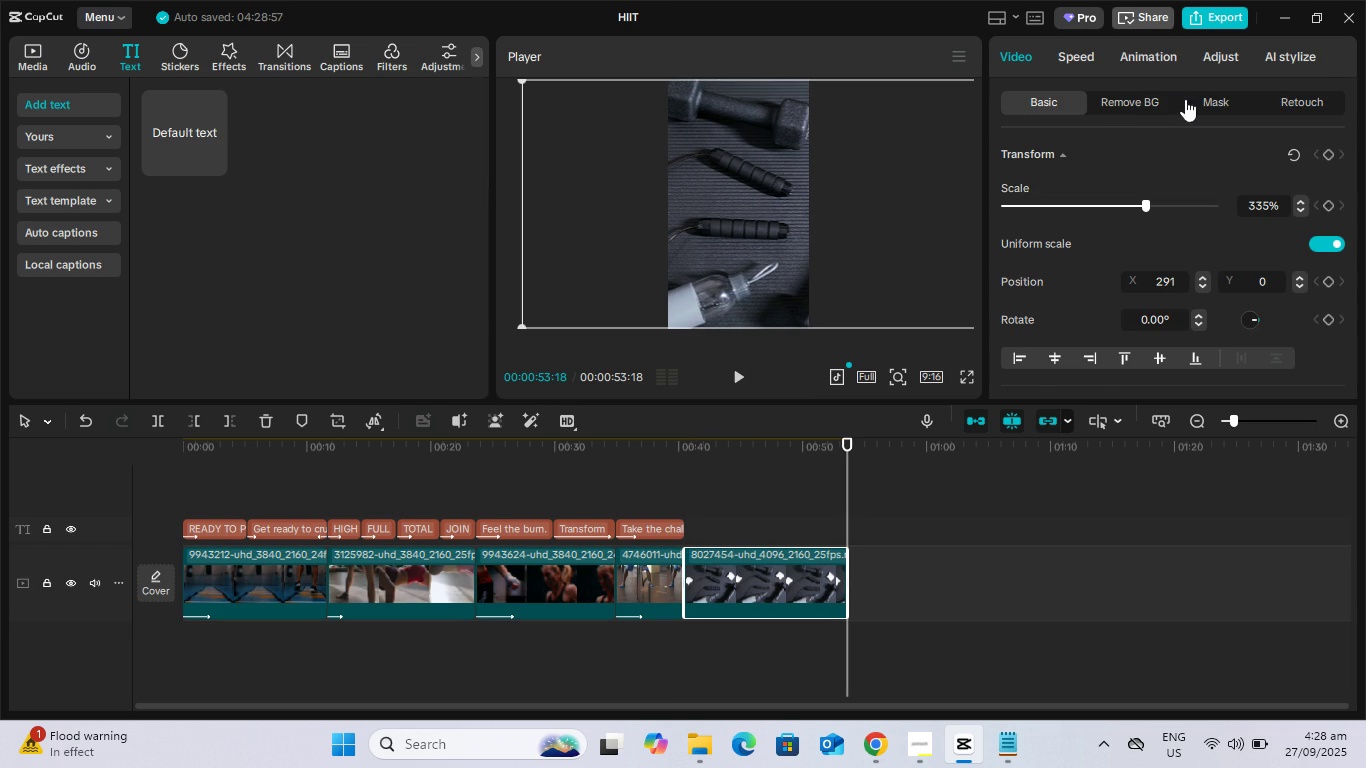 
left_click([1141, 61])
 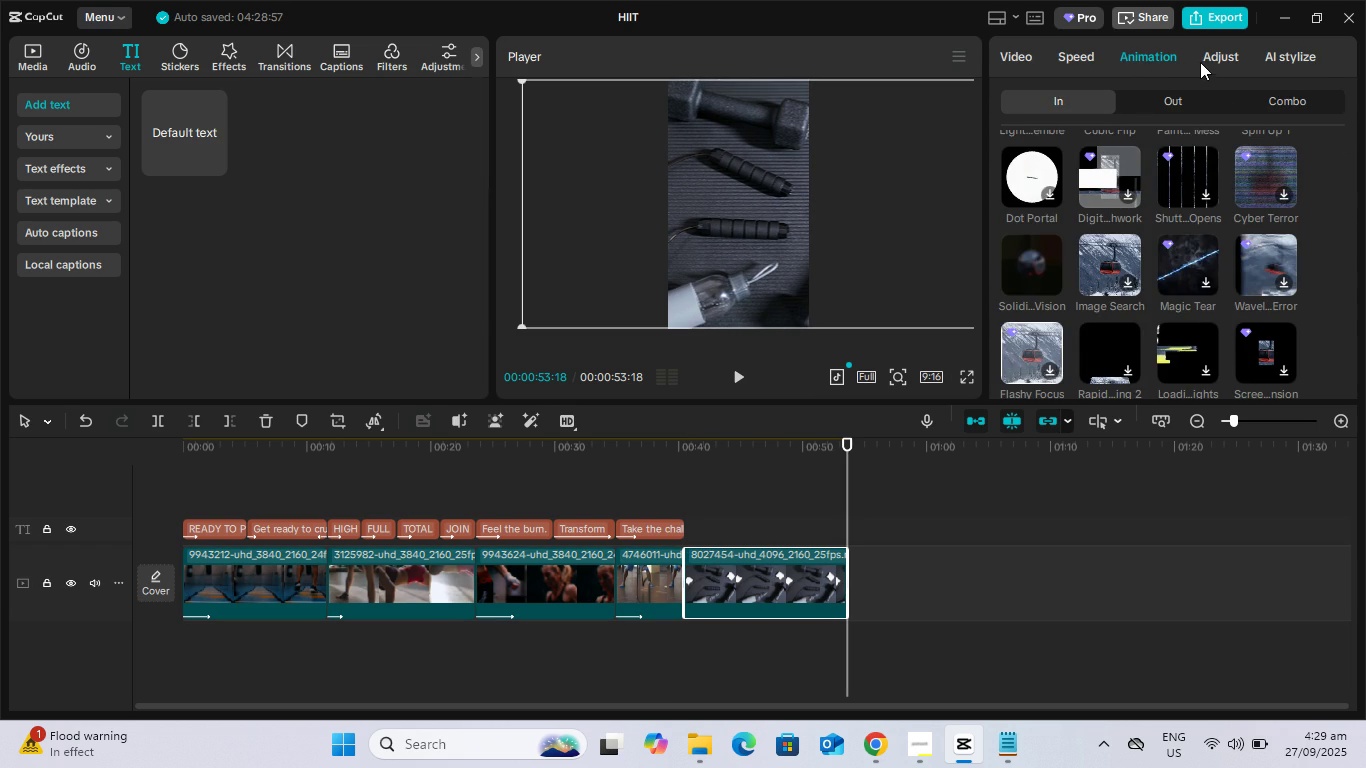 
left_click([1201, 60])
 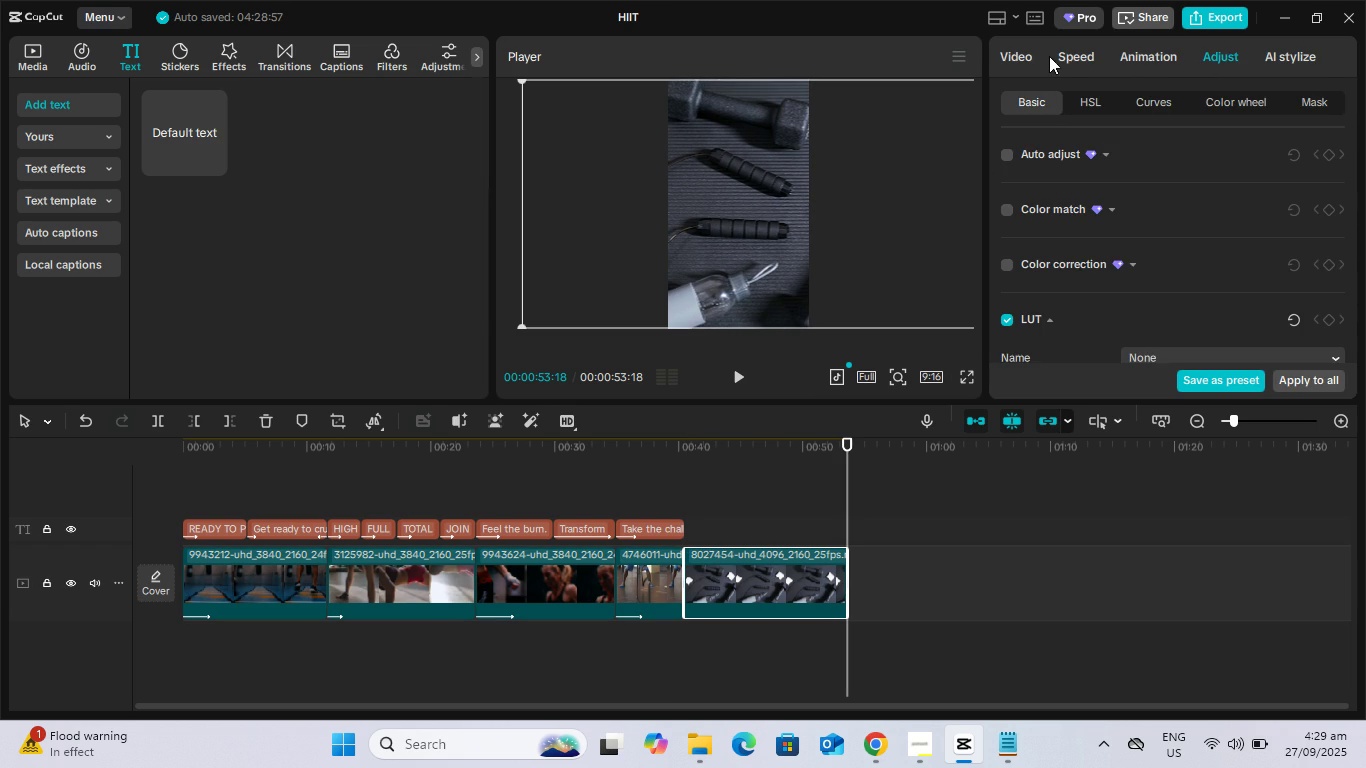 
left_click([1047, 55])
 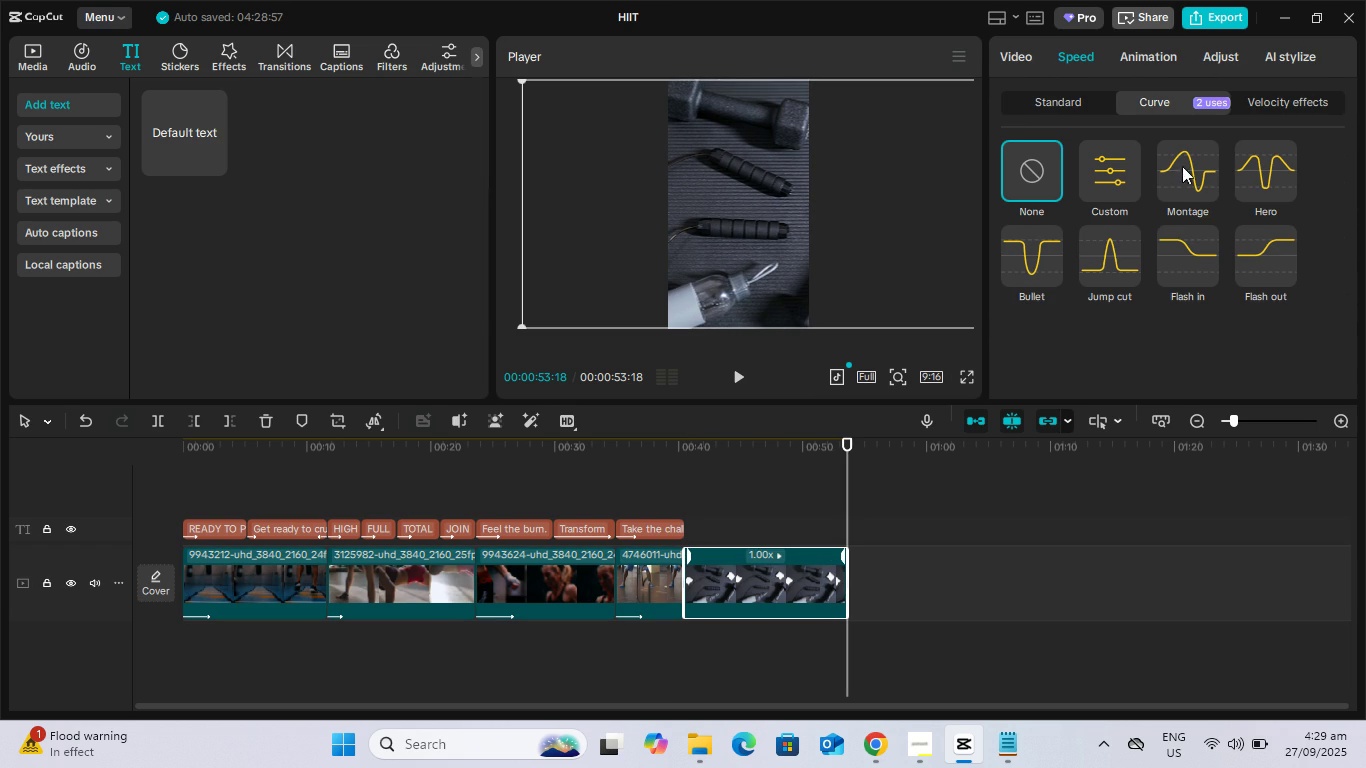 
left_click([1190, 167])
 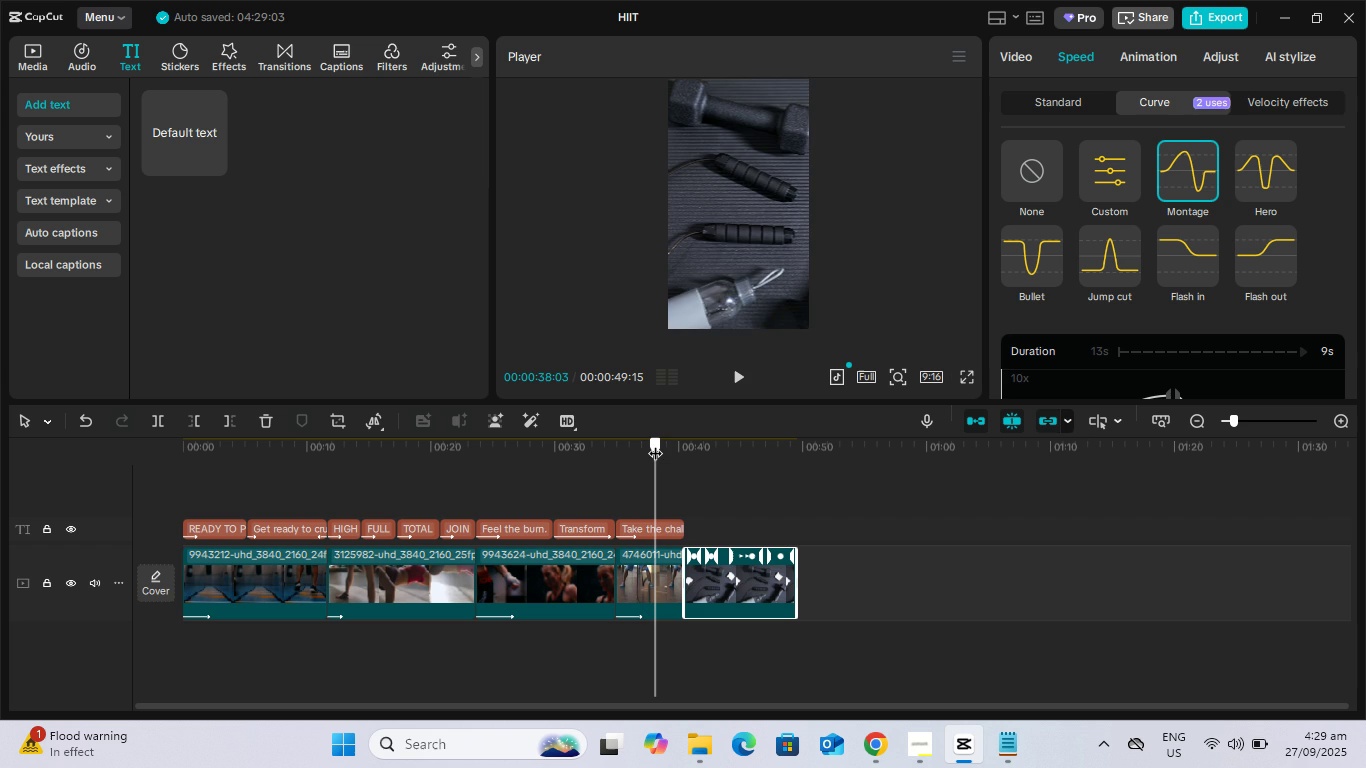 
key(Space)
 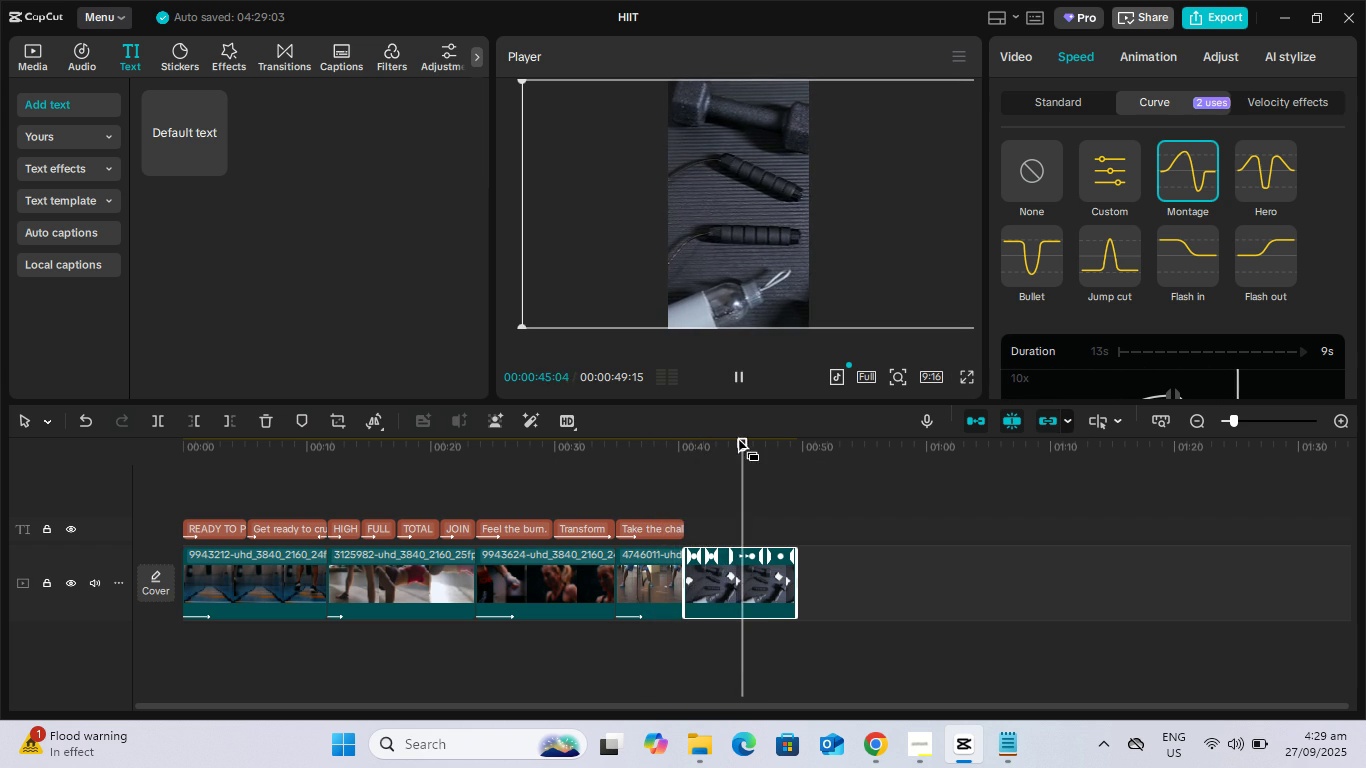 
wait(12.04)
 